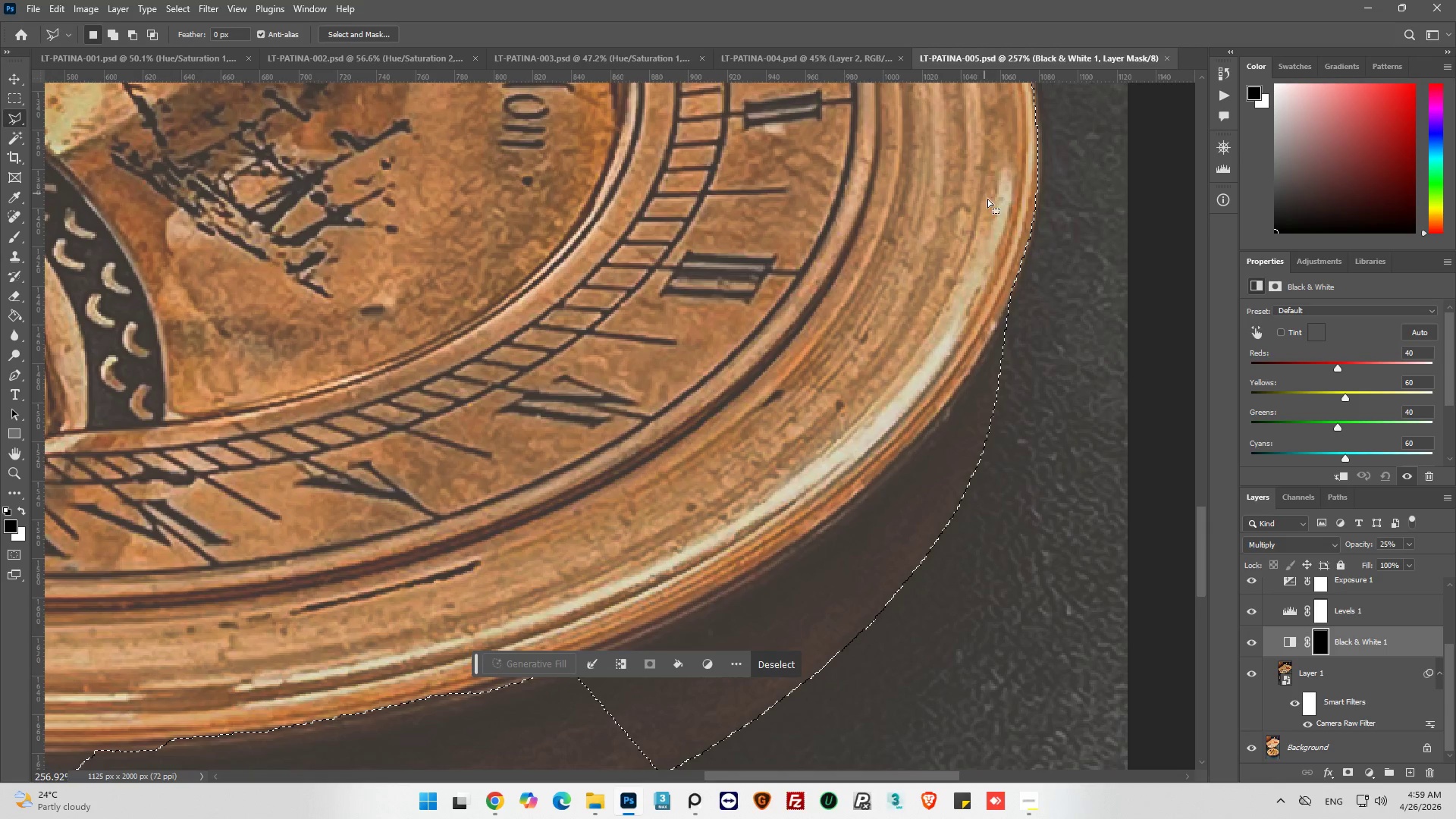 
hold_key(key=AltLeft, duration=0.39)
hold_key(key=AltLeft, duration=0.42)
scroll: coordinate [836, 494], scroll_direction: down, amount: 6.0
 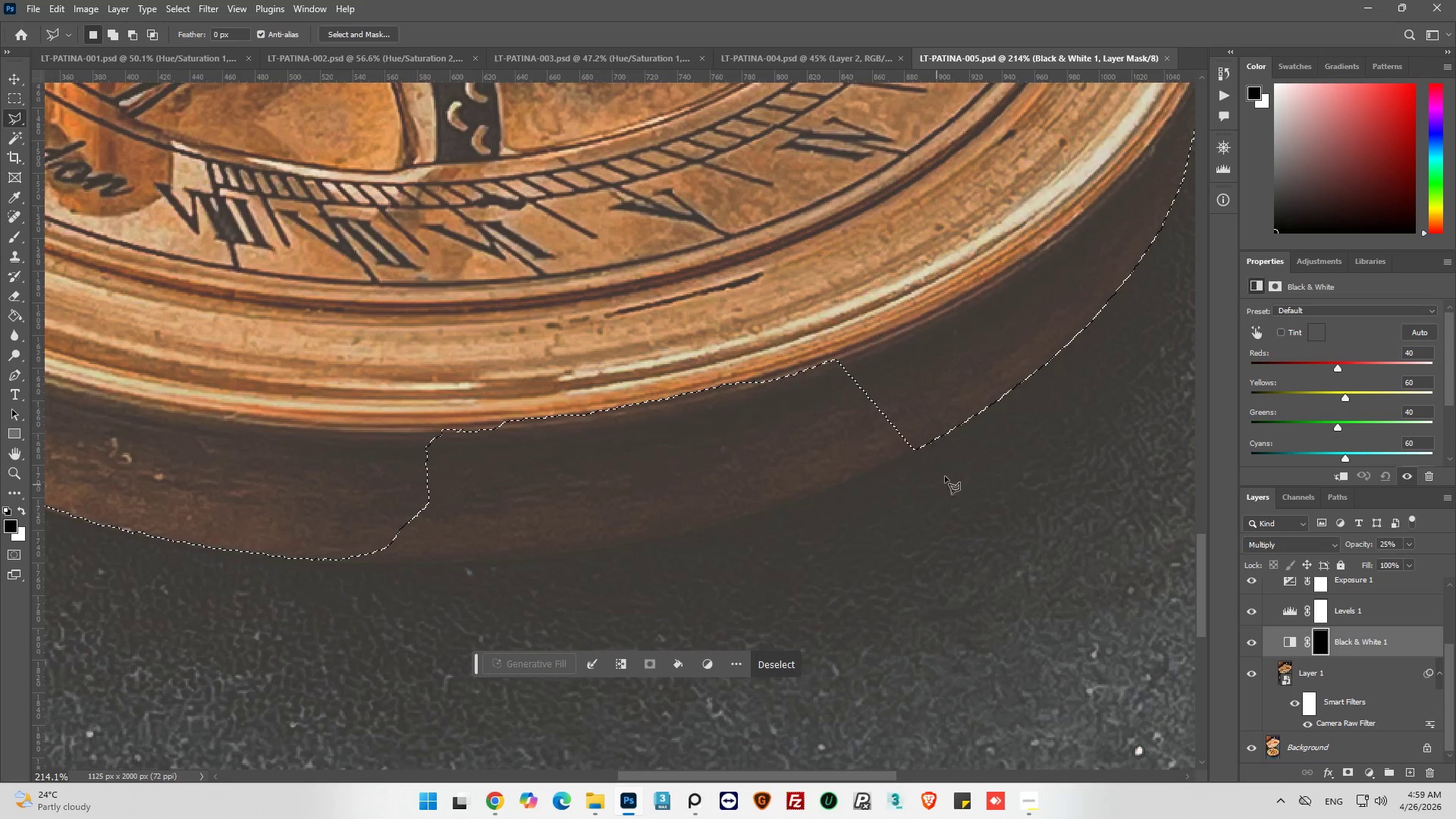 
hold_key(key=ShiftLeft, duration=0.56)
left_click([932, 413])
 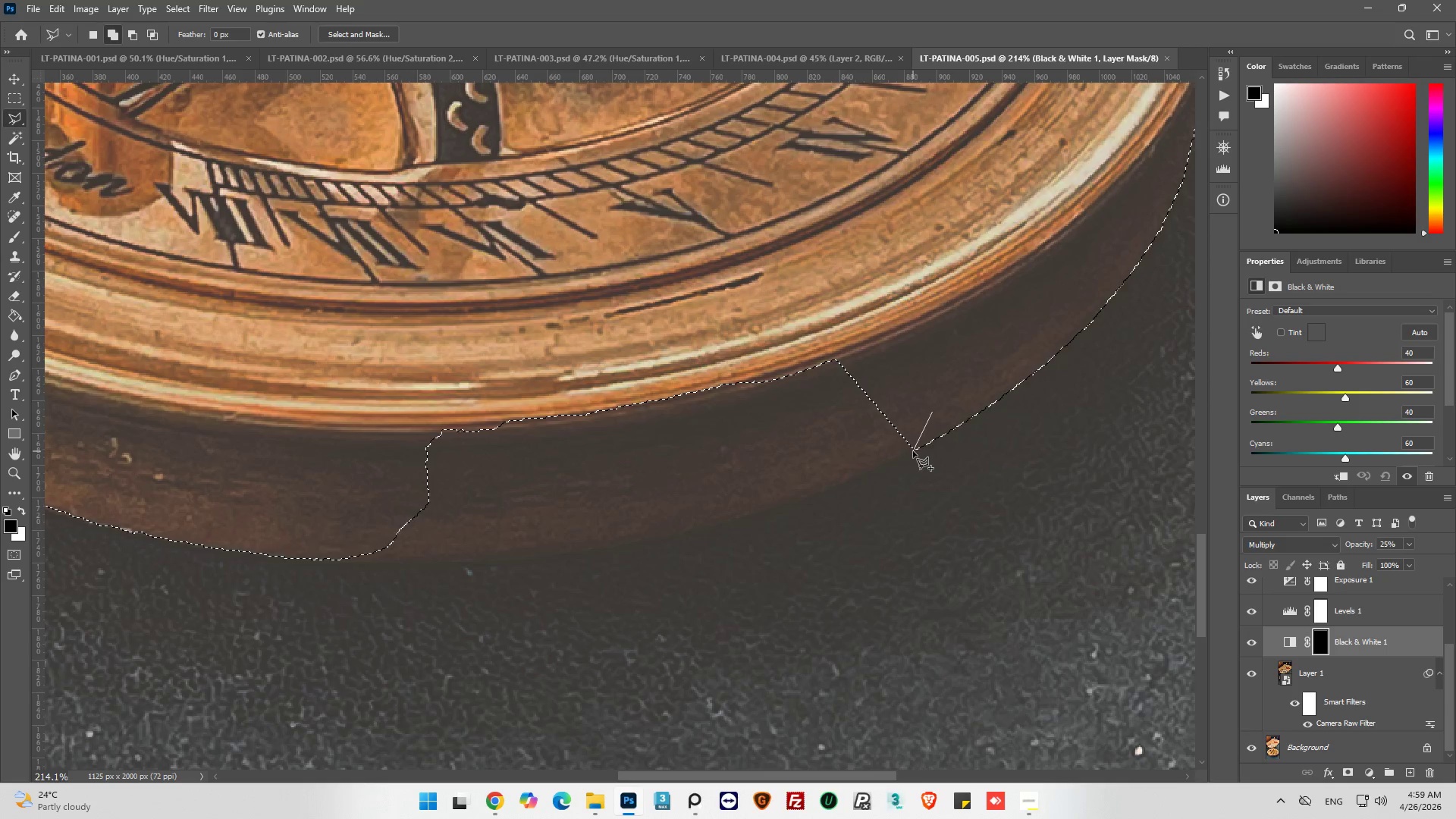 
left_click([913, 450])
 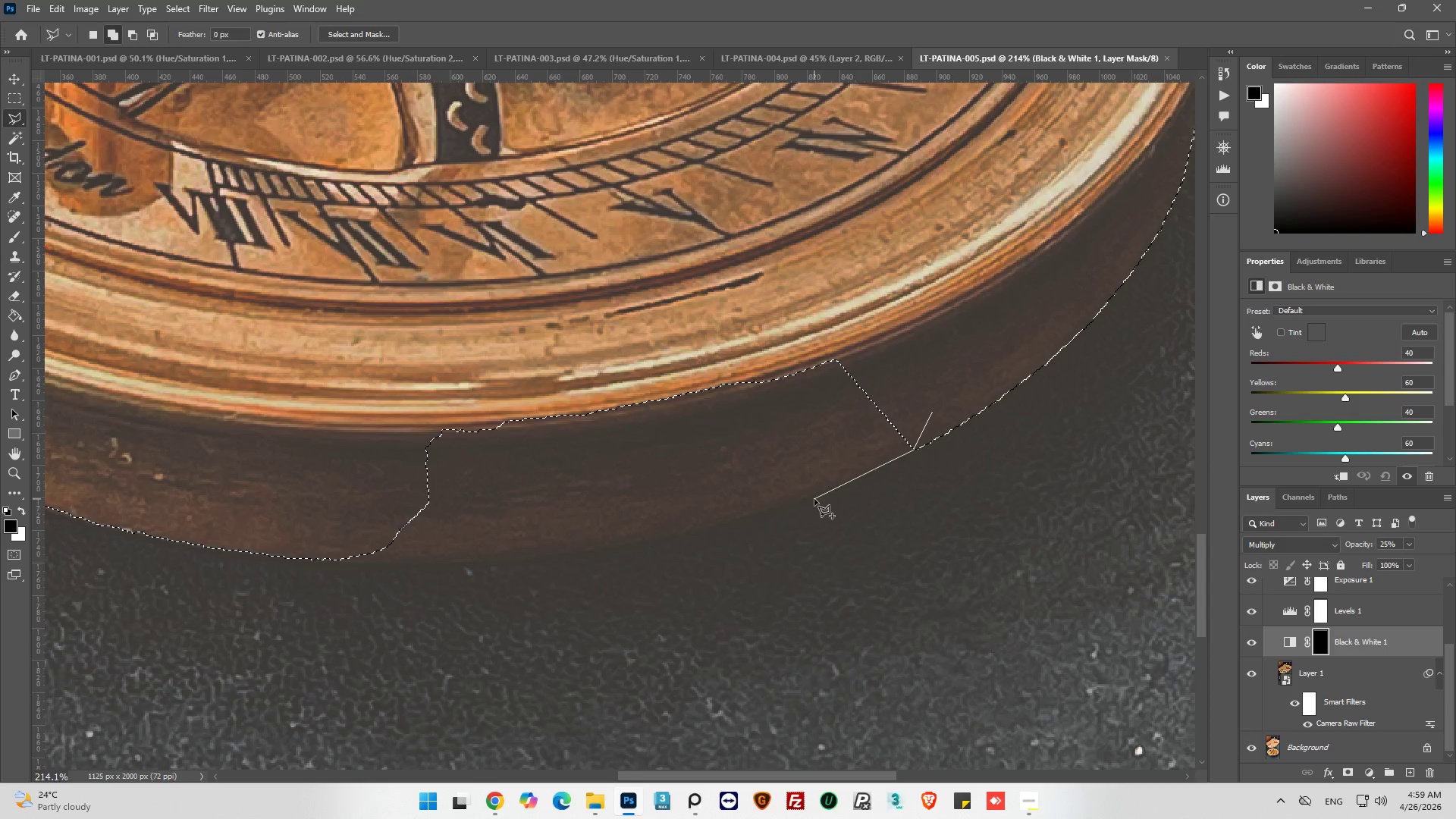 
left_click_drag(start_coordinate=[815, 495], to_coordinate=[811, 495])
 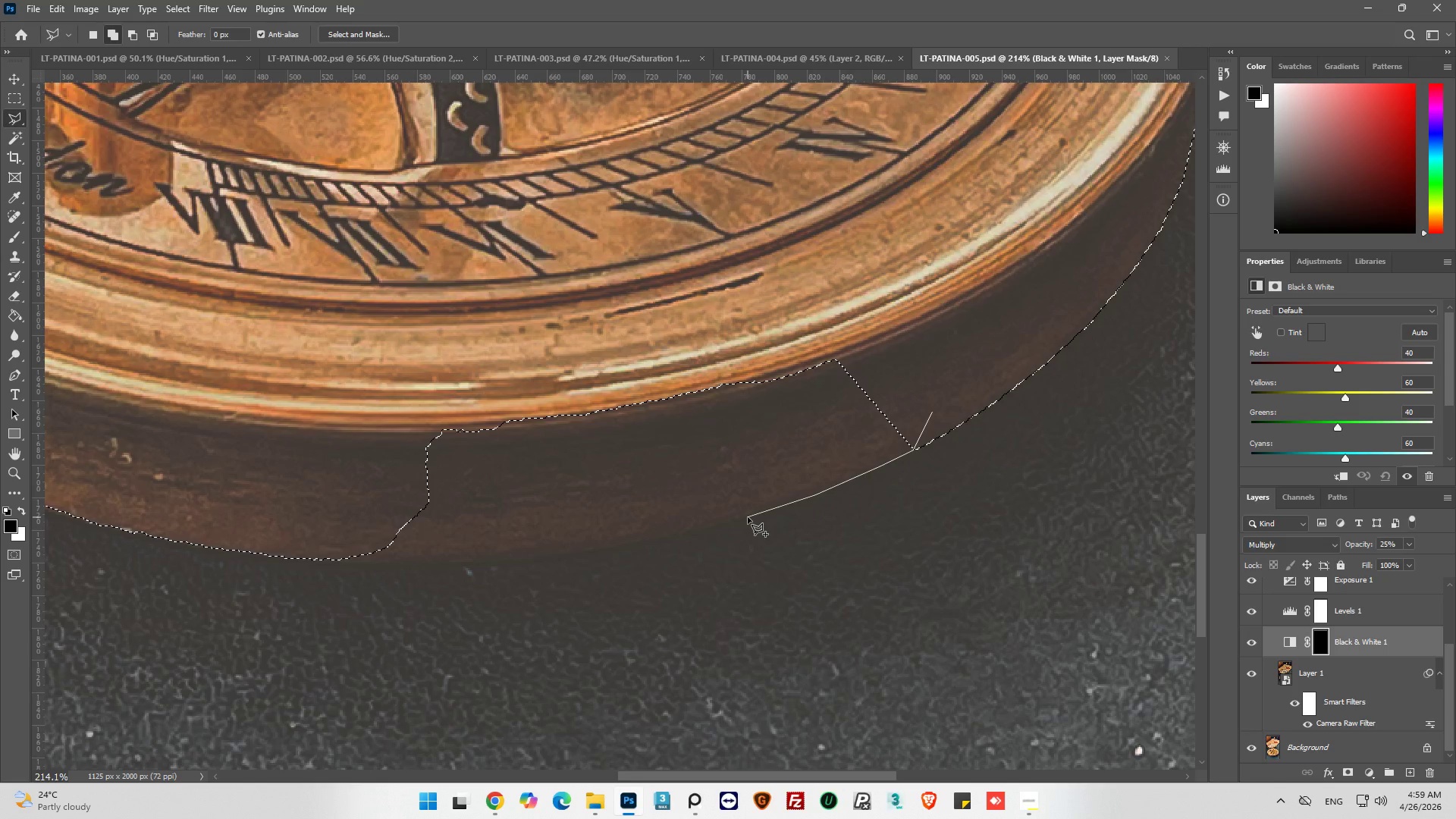 
left_click([748, 516])
 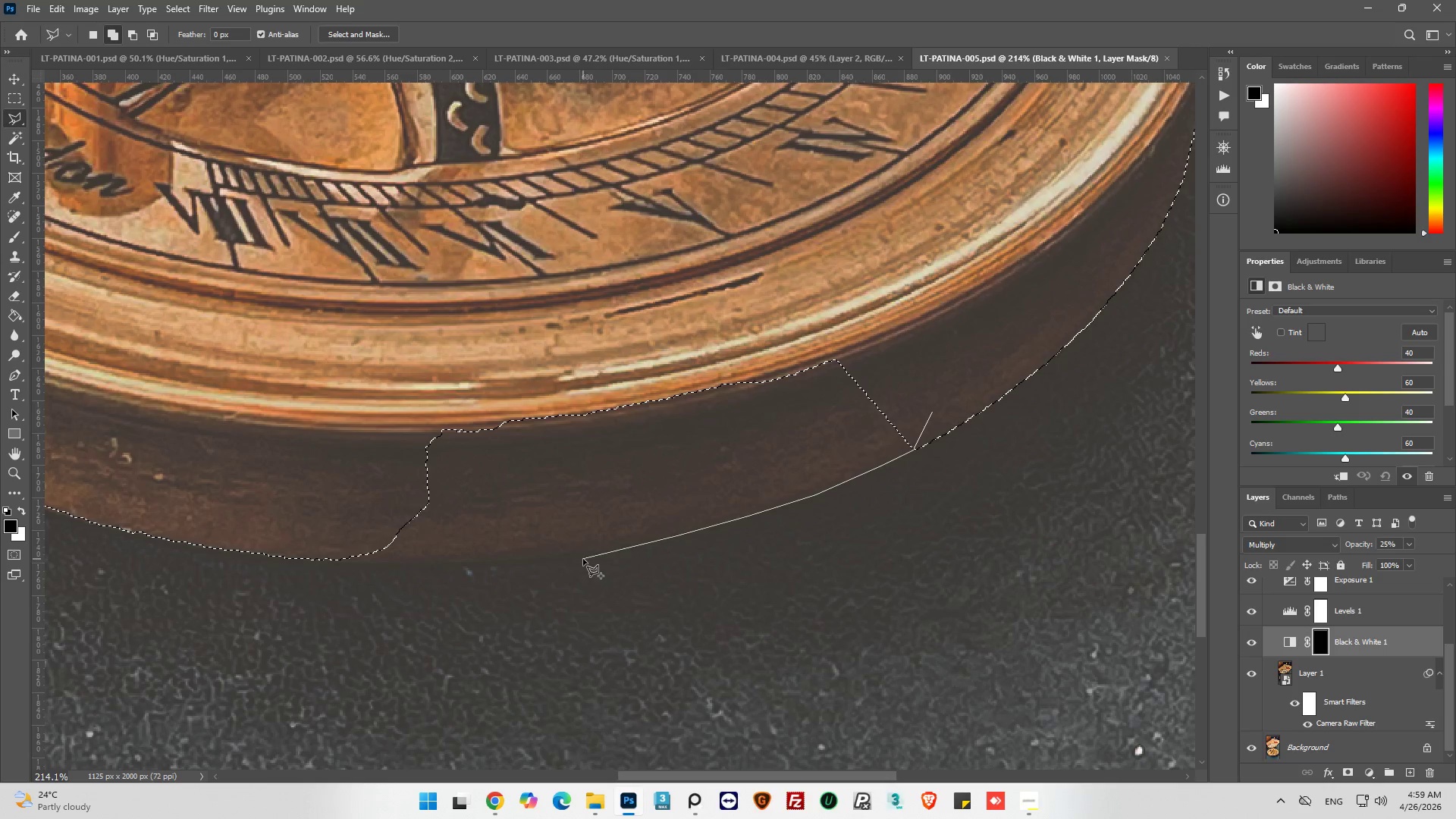 
left_click([582, 553])
 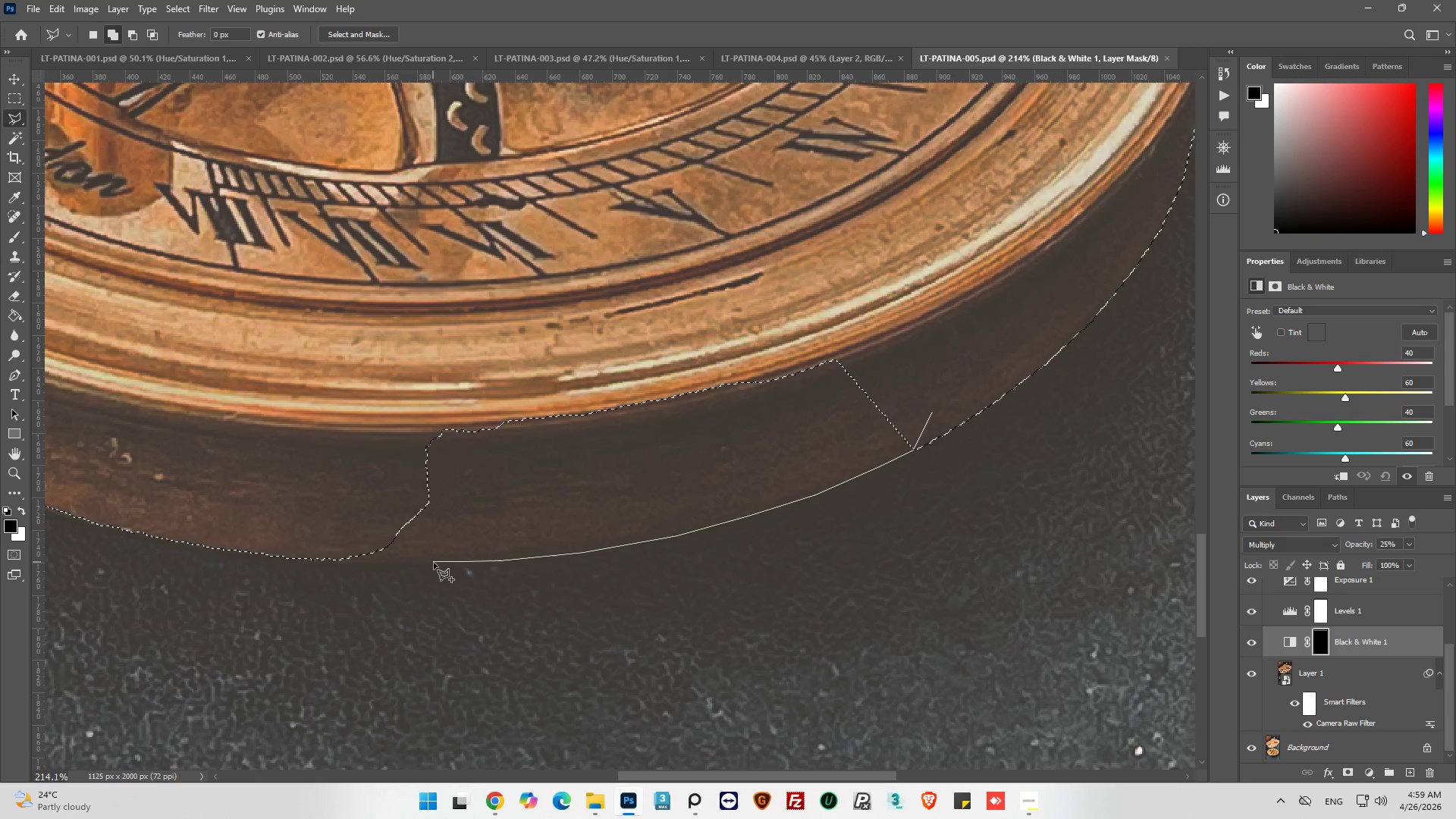 
left_click([436, 565])
 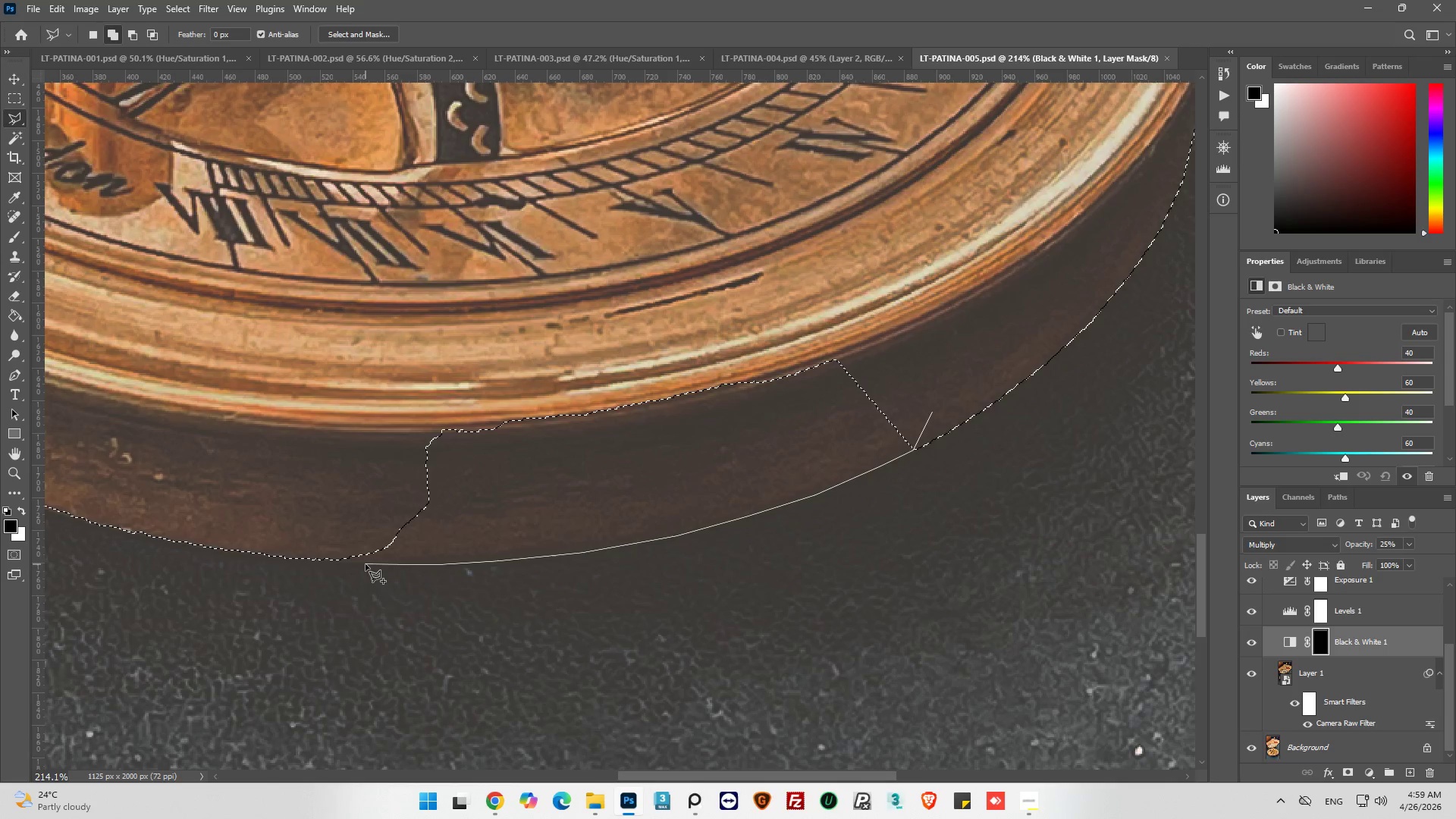 
left_click([366, 563])
 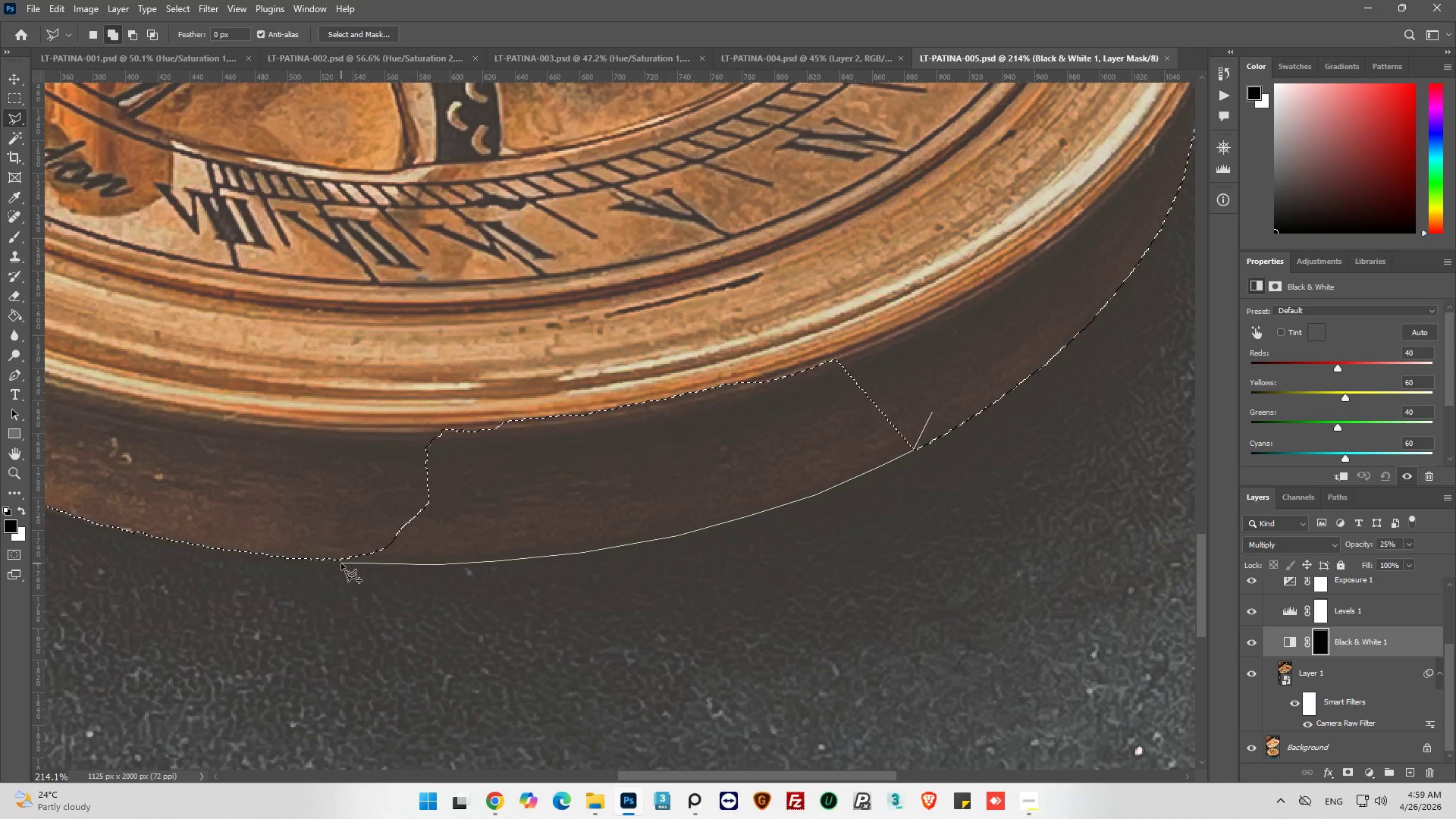 
left_click([341, 563])
 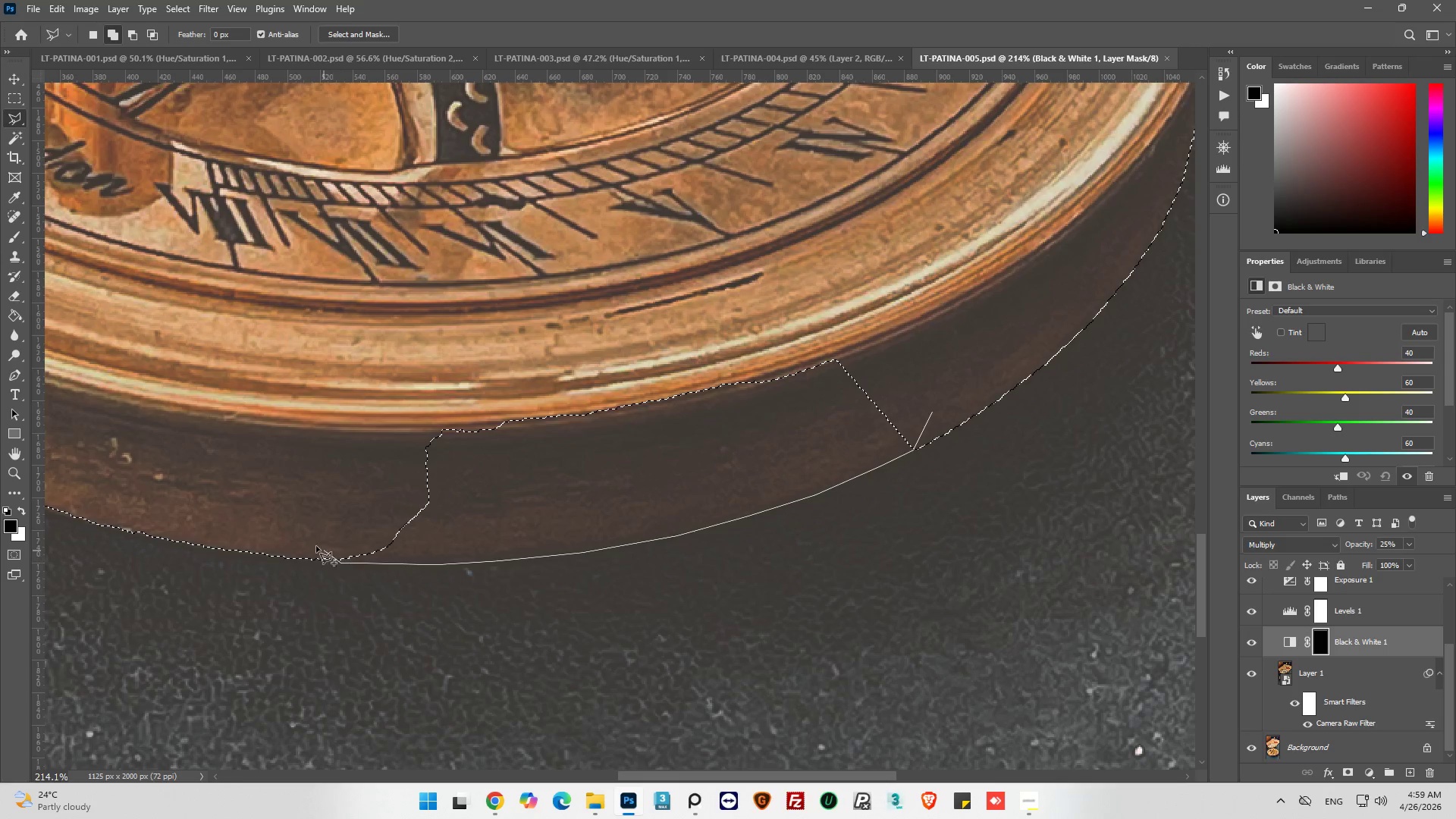 
left_click_drag(start_coordinate=[316, 543], to_coordinate=[334, 526])
 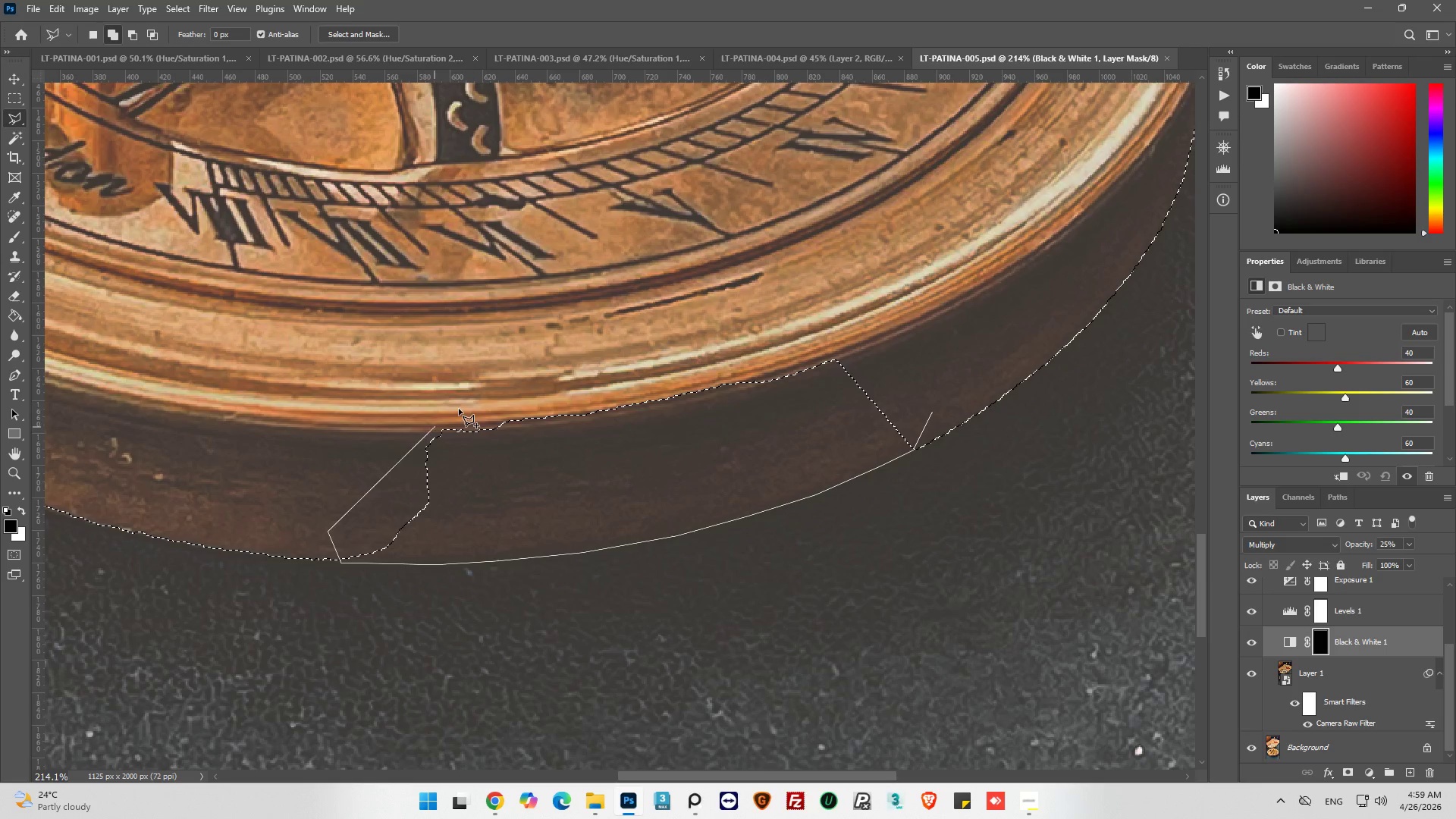 
left_click_drag(start_coordinate=[464, 404], to_coordinate=[494, 393])
 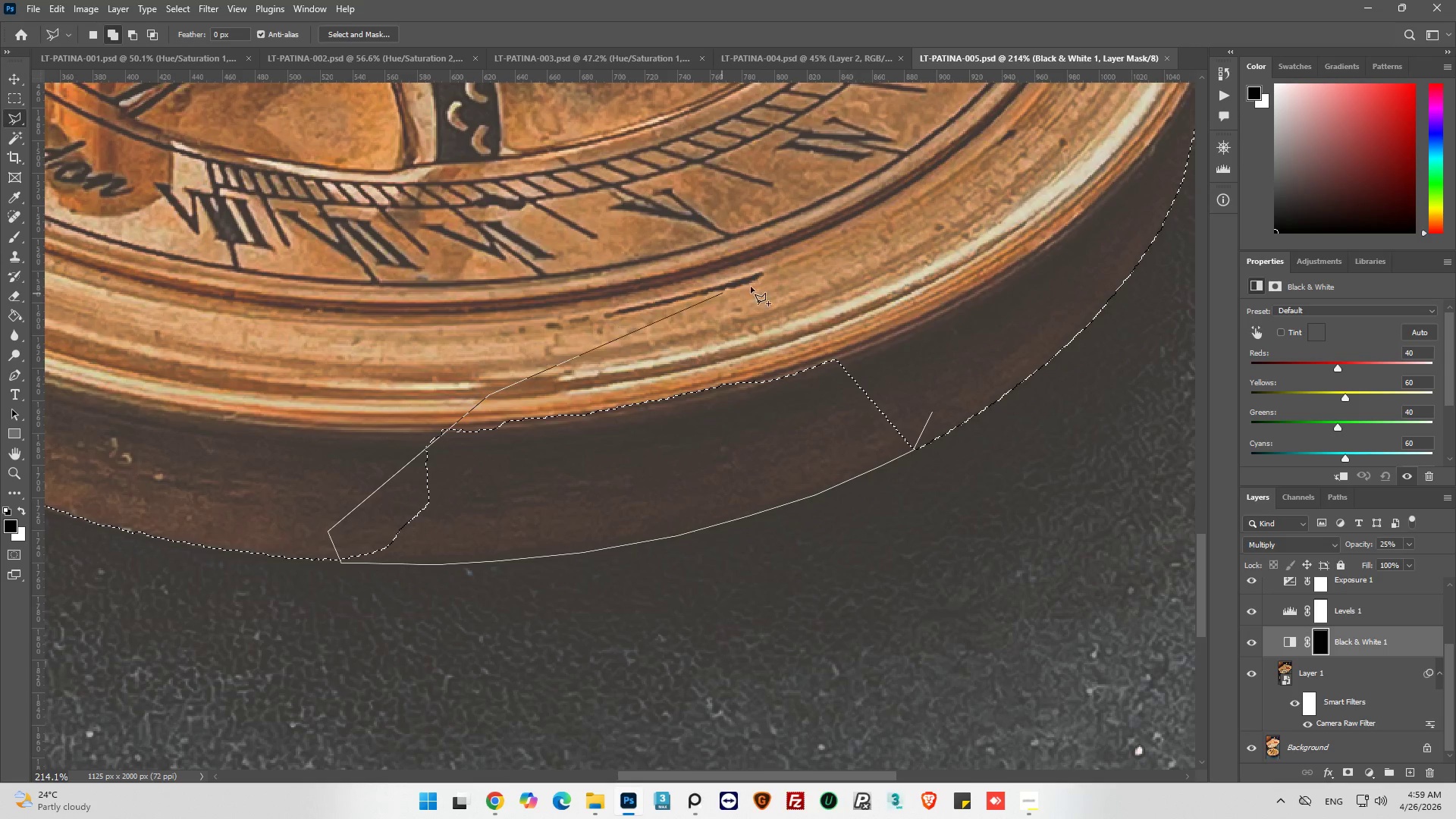 
left_click_drag(start_coordinate=[752, 287], to_coordinate=[806, 291])
 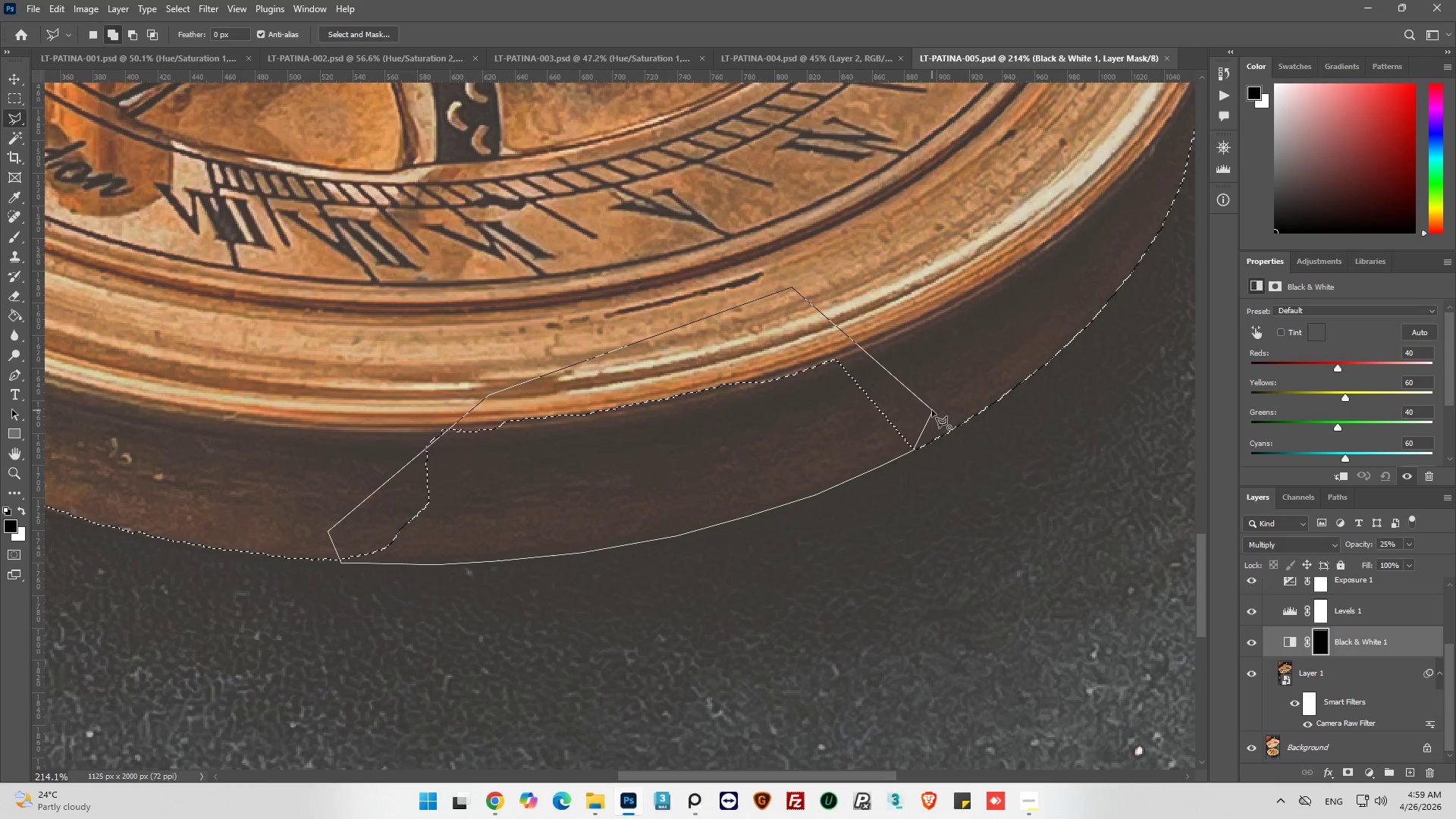 
left_click([932, 413])
 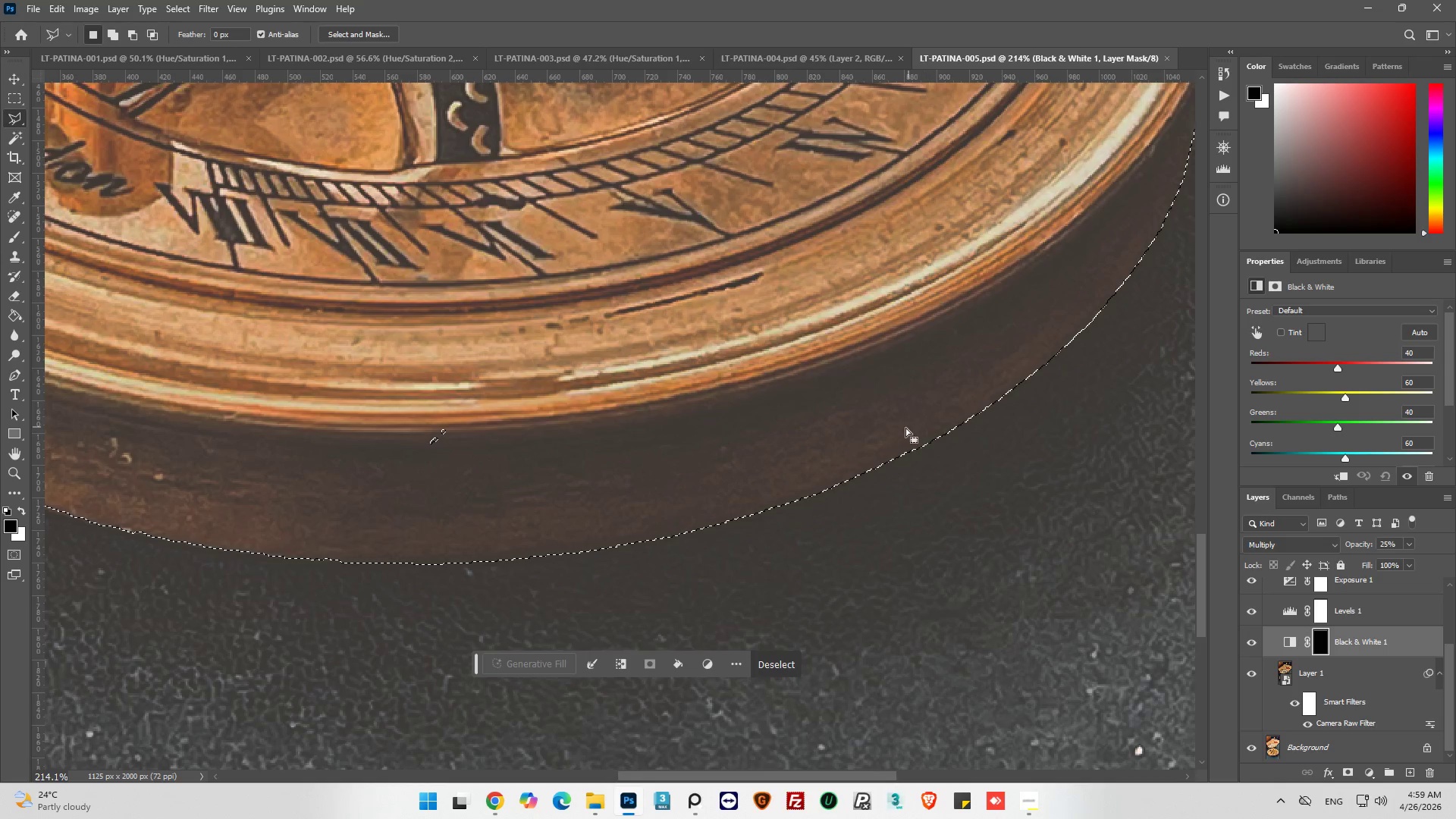 
hold_key(key=AltLeft, duration=0.55)
scroll: coordinate [905, 428], scroll_direction: down, amount: 7.0
 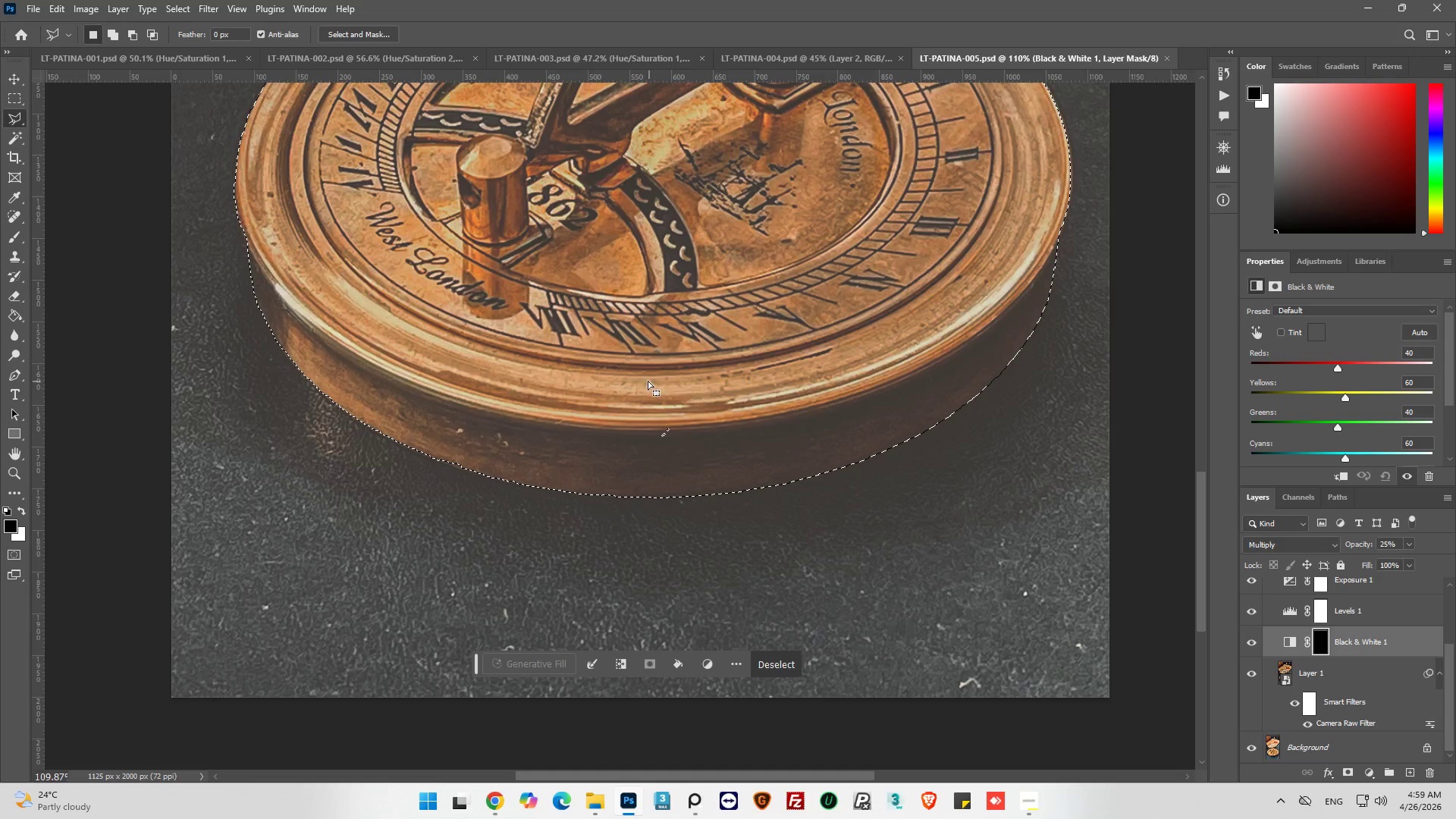 
hold_key(key=ControlLeft, duration=1.16)
left_click([642, 381])
 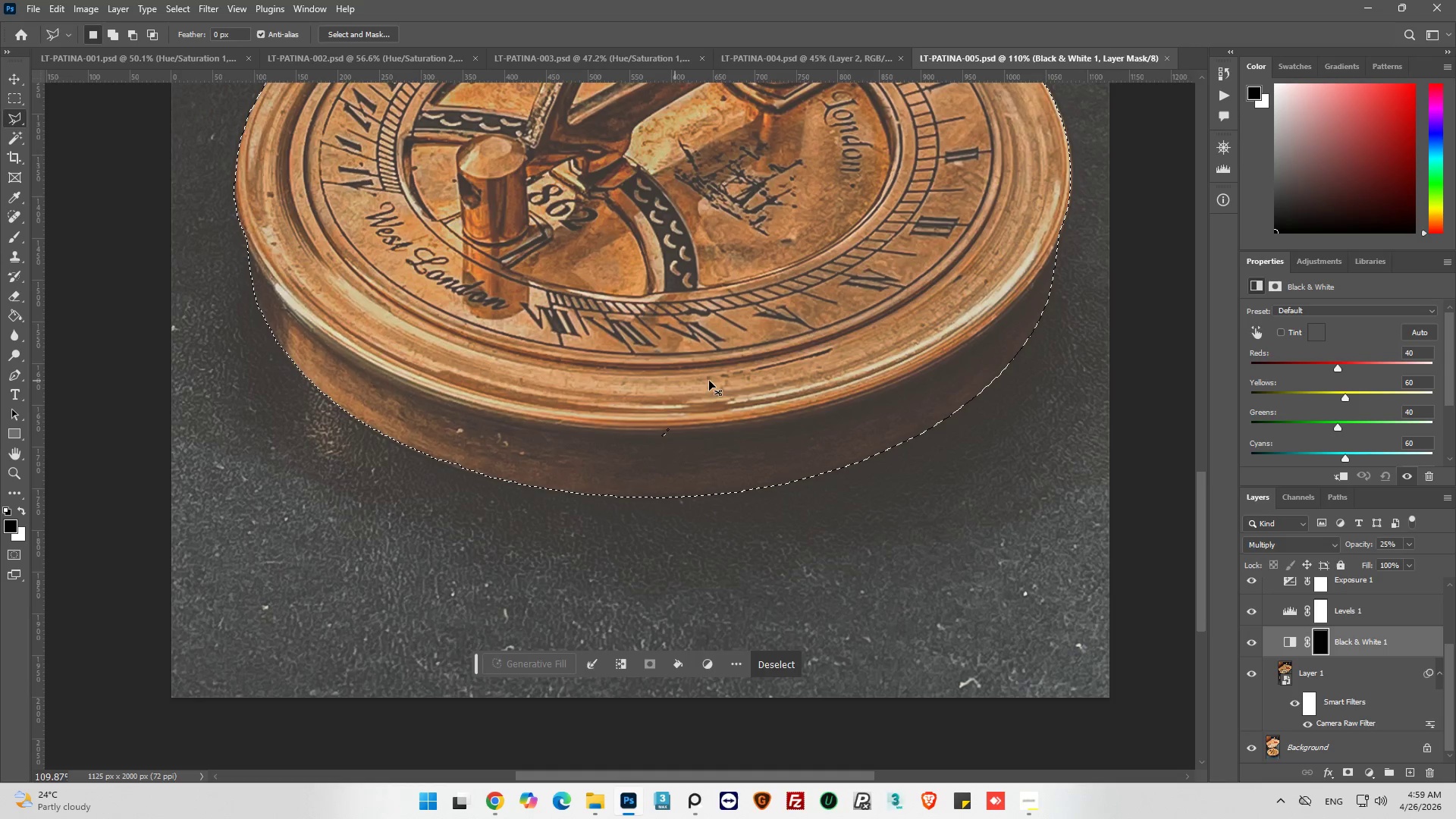 
left_click_drag(start_coordinate=[726, 381], to_coordinate=[727, 386])
 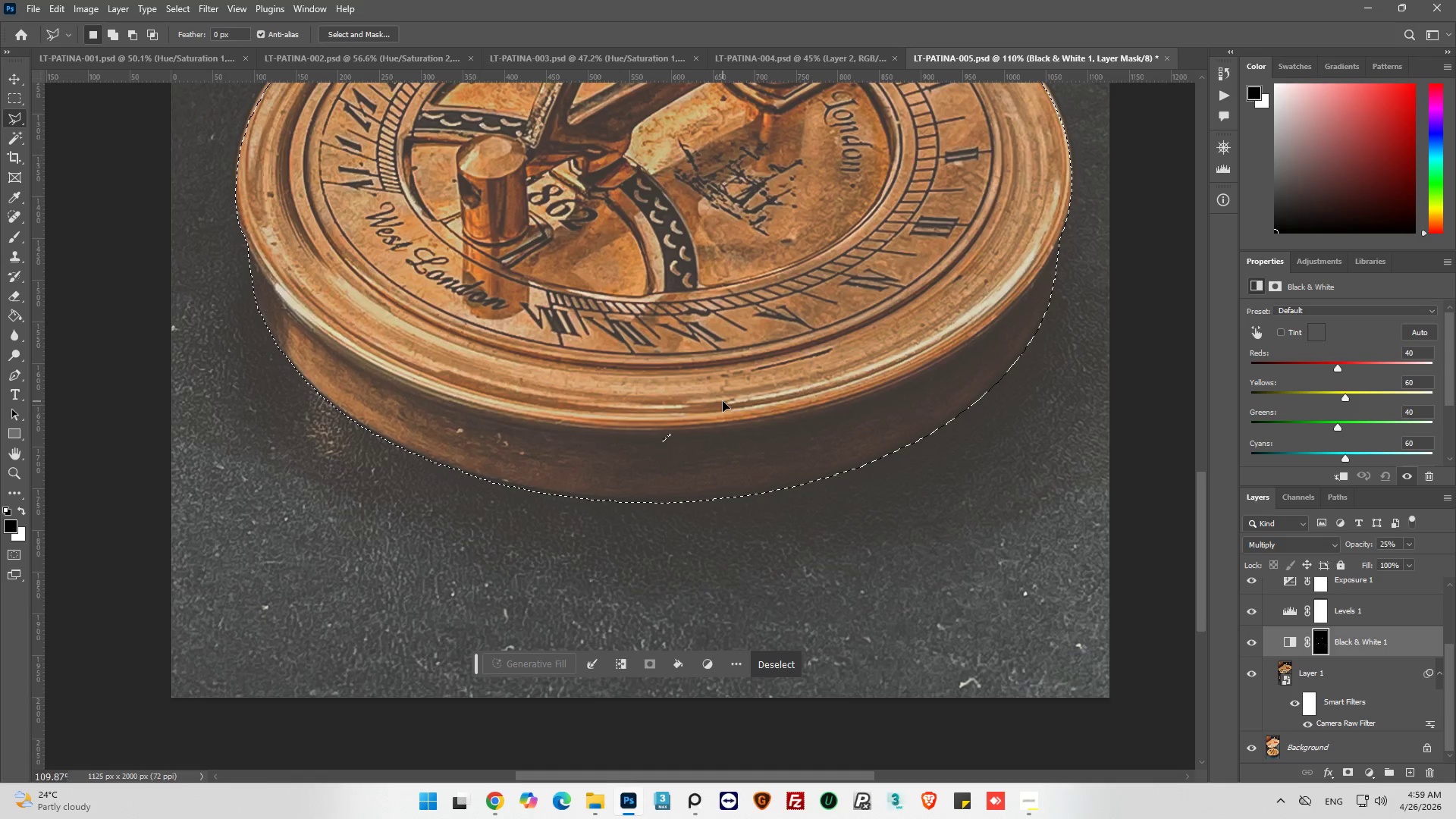 
key(Control+Z)
 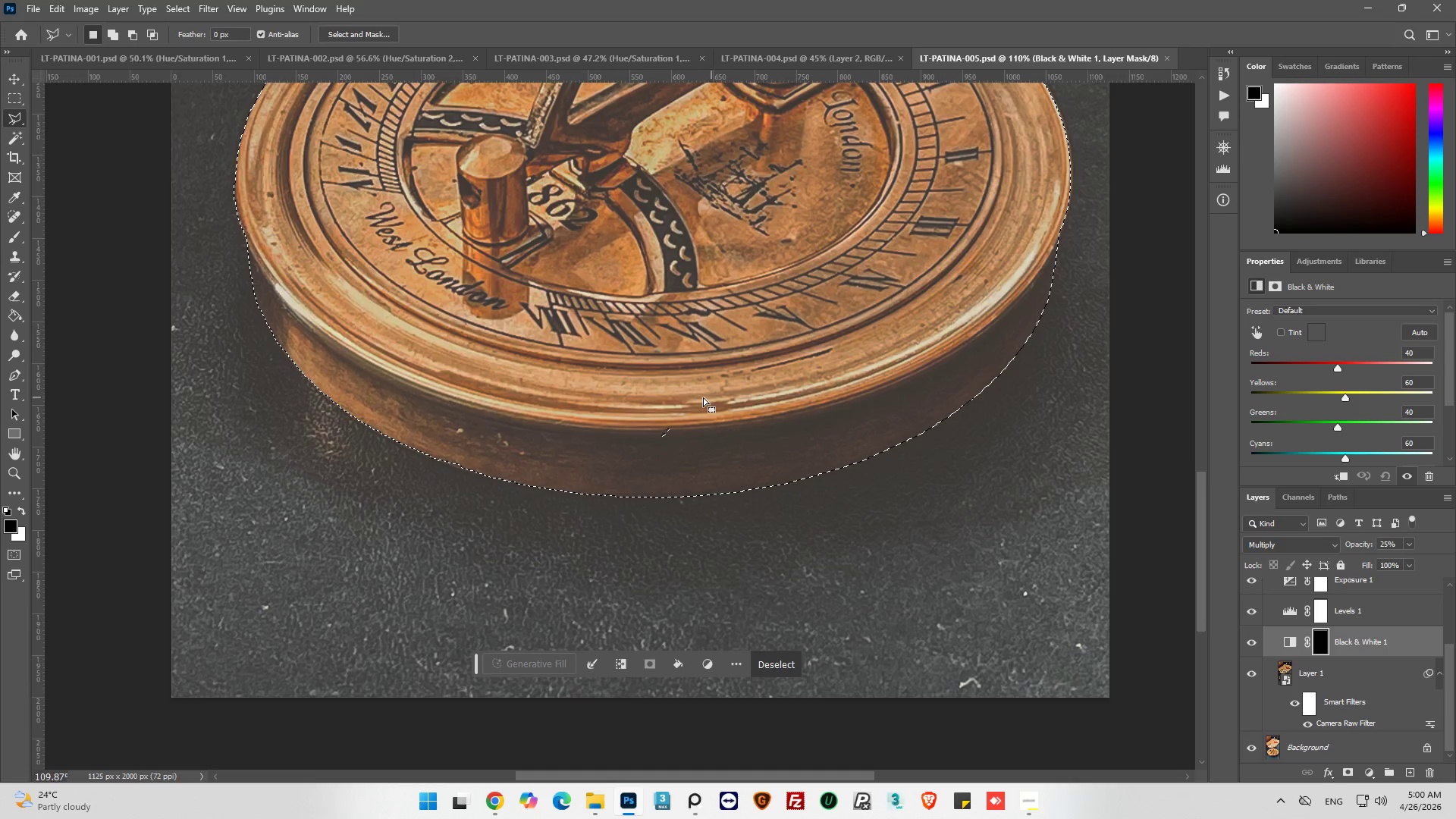 
hold_key(key=ShiftLeft, duration=0.97)
left_click([640, 388])
 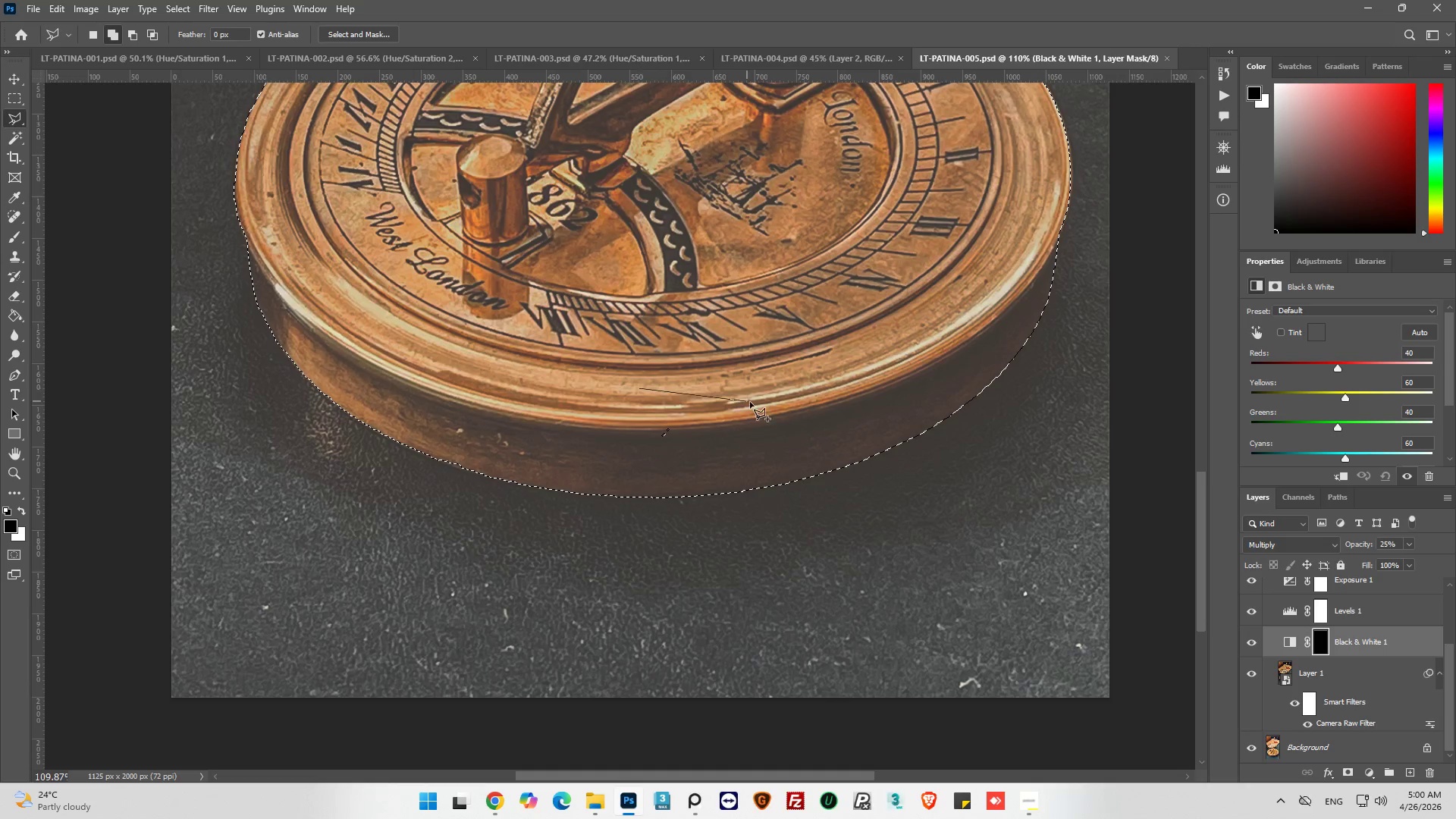 
left_click_drag(start_coordinate=[750, 404], to_coordinate=[733, 422])
 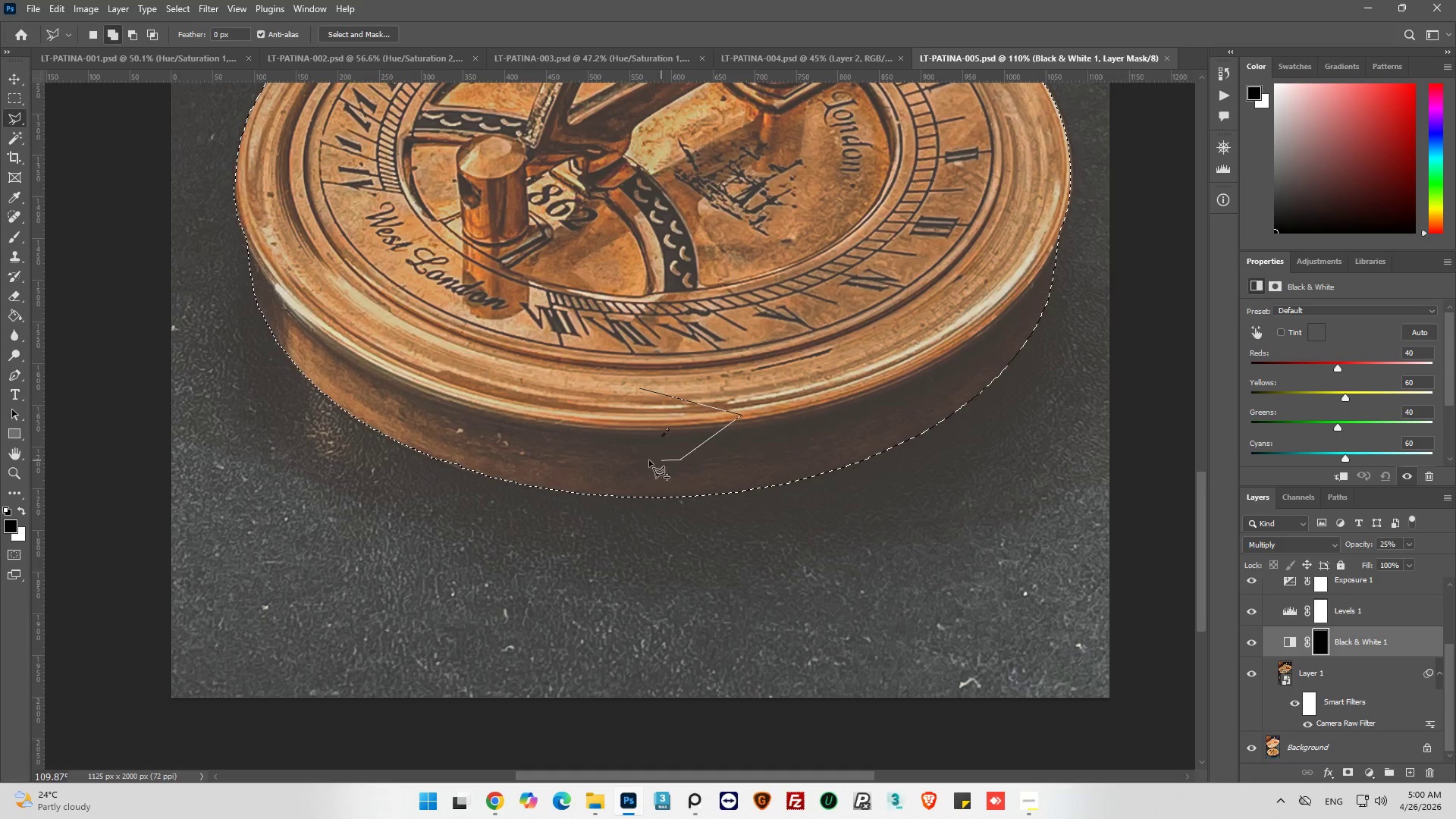 
left_click_drag(start_coordinate=[644, 460], to_coordinate=[648, 435])
 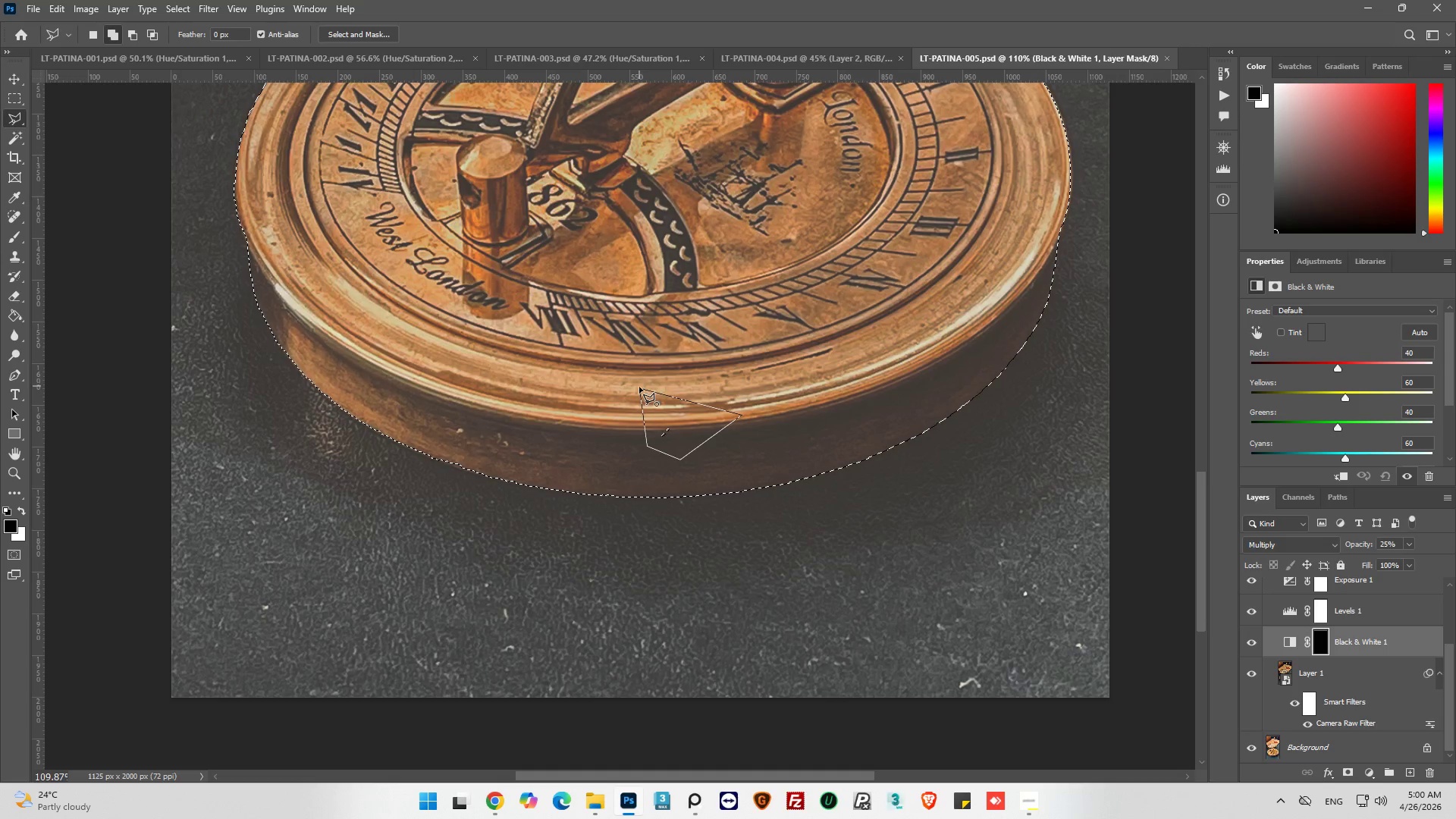 
left_click([639, 388])
 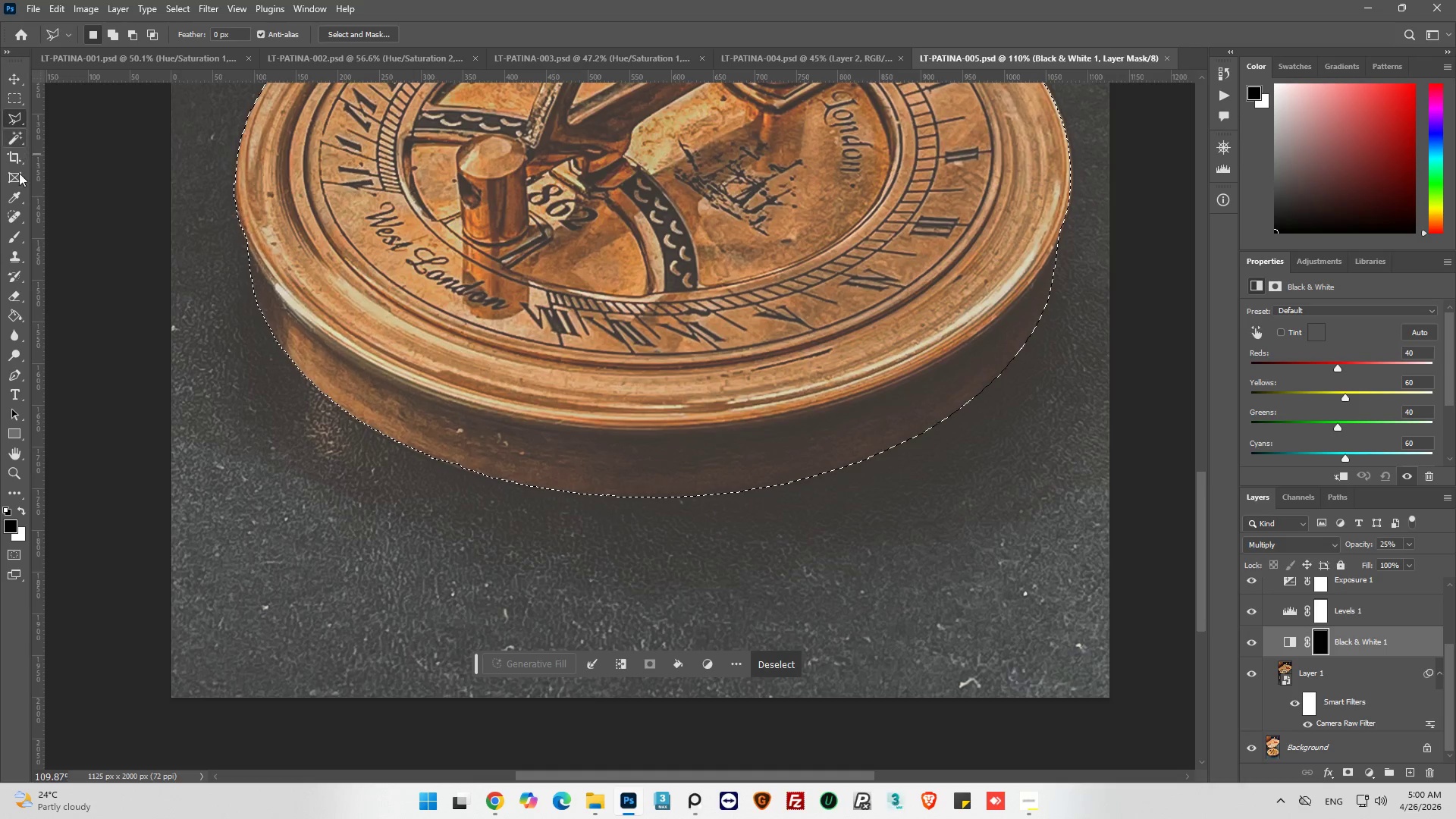 
left_click([13, 236])
 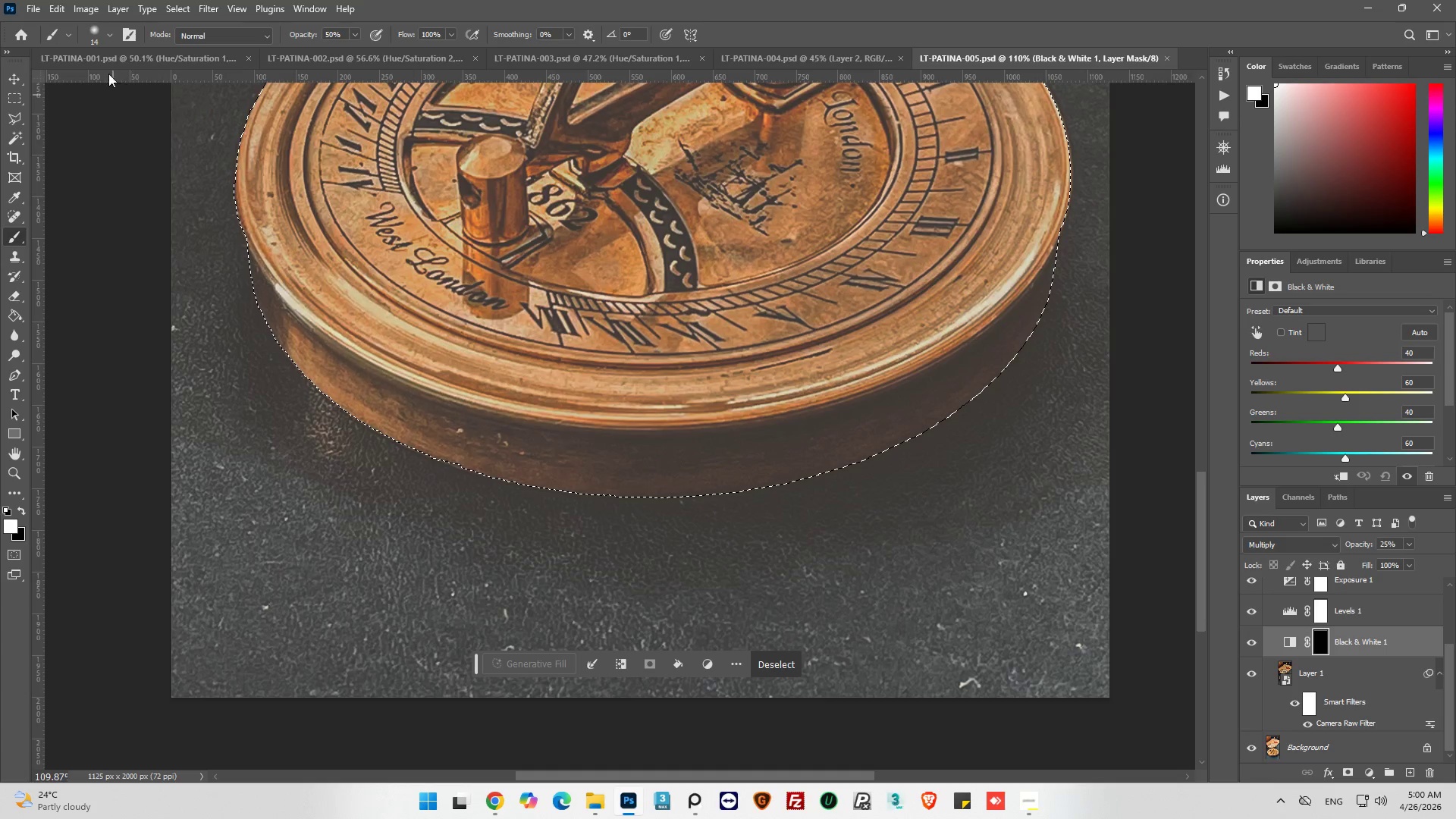 
left_click([109, 33])
 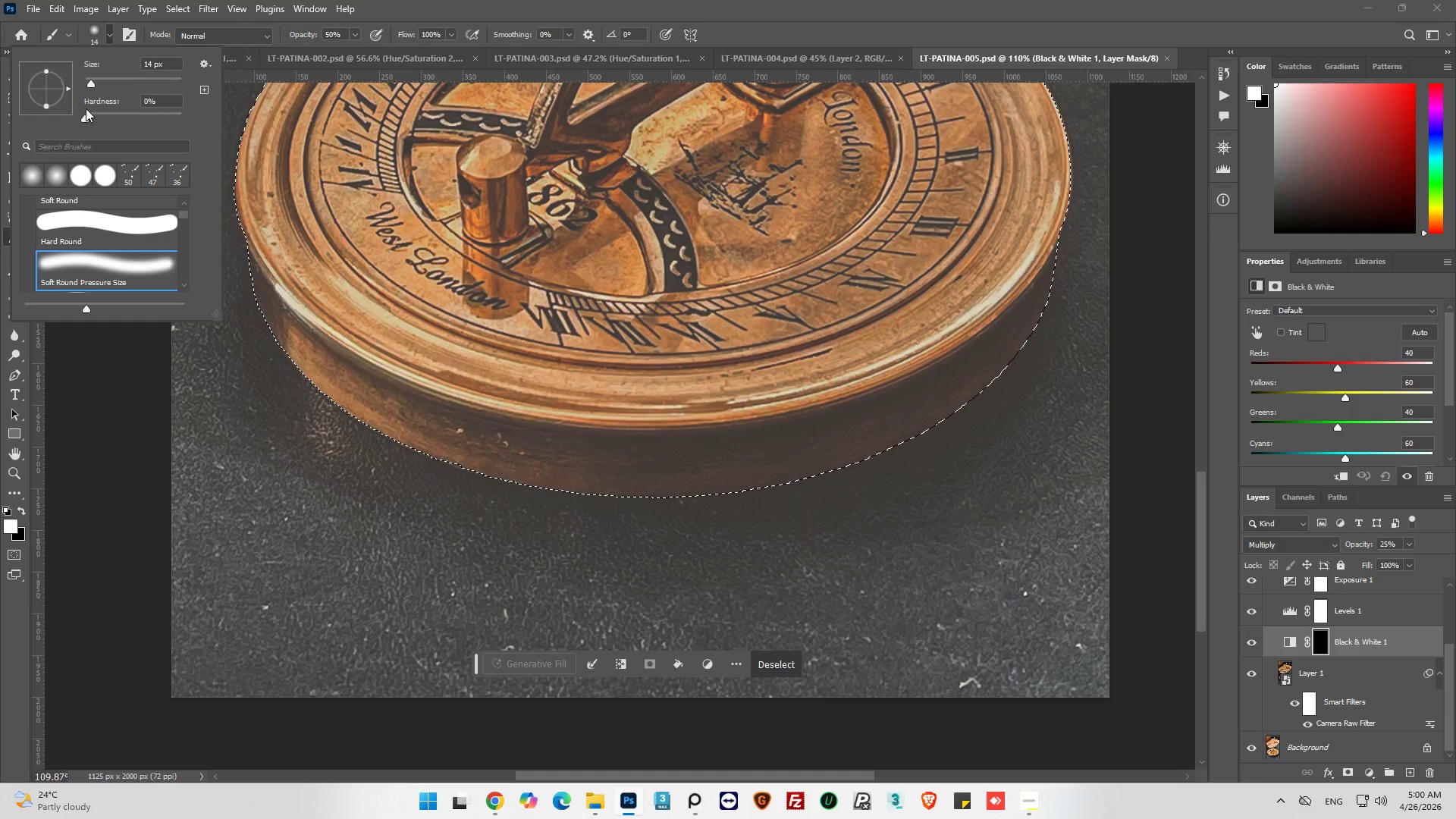 
left_click_drag(start_coordinate=[89, 83], to_coordinate=[206, 91])
 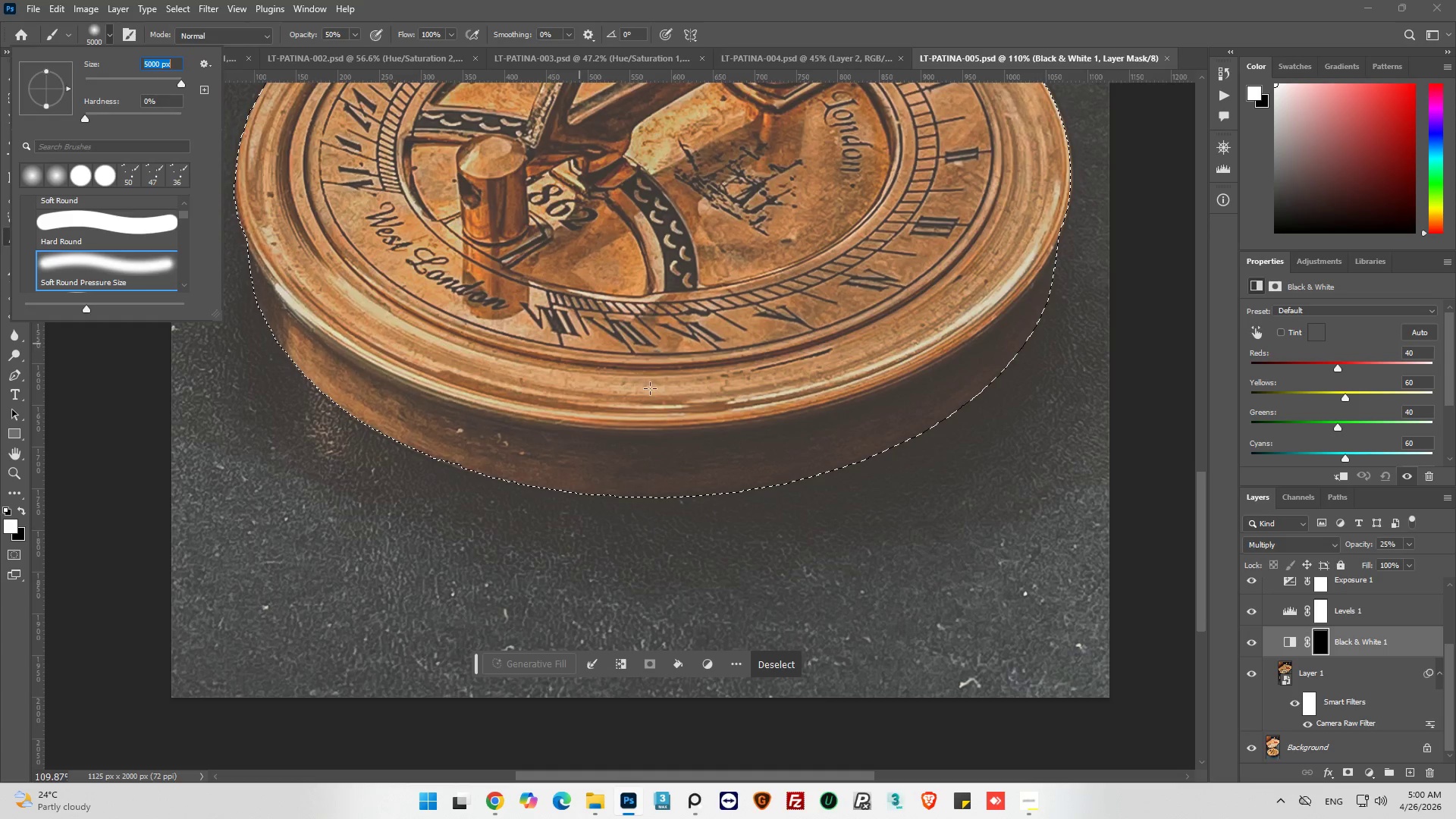 
left_click_drag(start_coordinate=[692, 415], to_coordinate=[703, 413])
 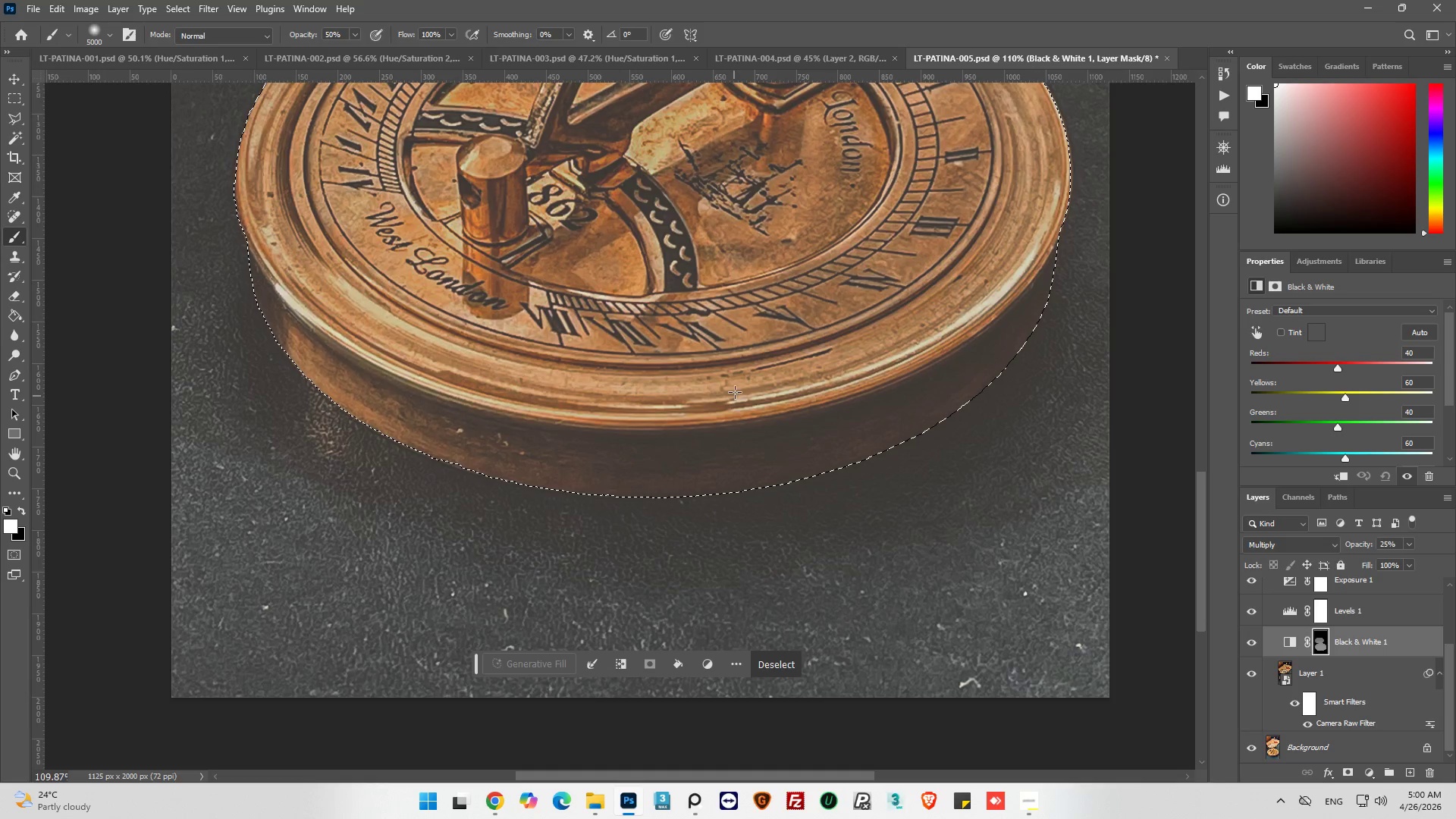 
scroll: coordinate [650, 388], scroll_direction: up, amount: 7.0
 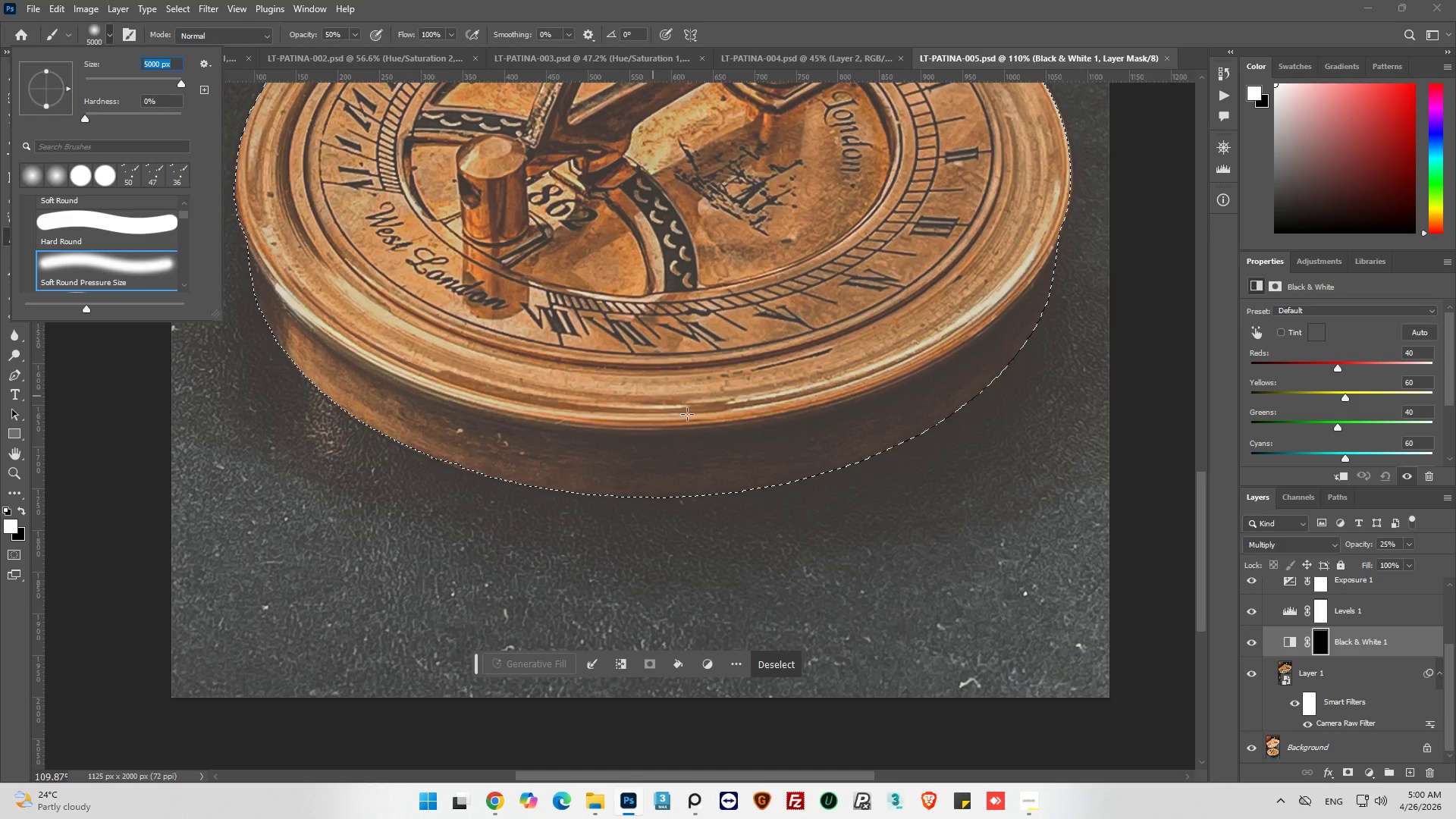 
left_click([677, 460])
 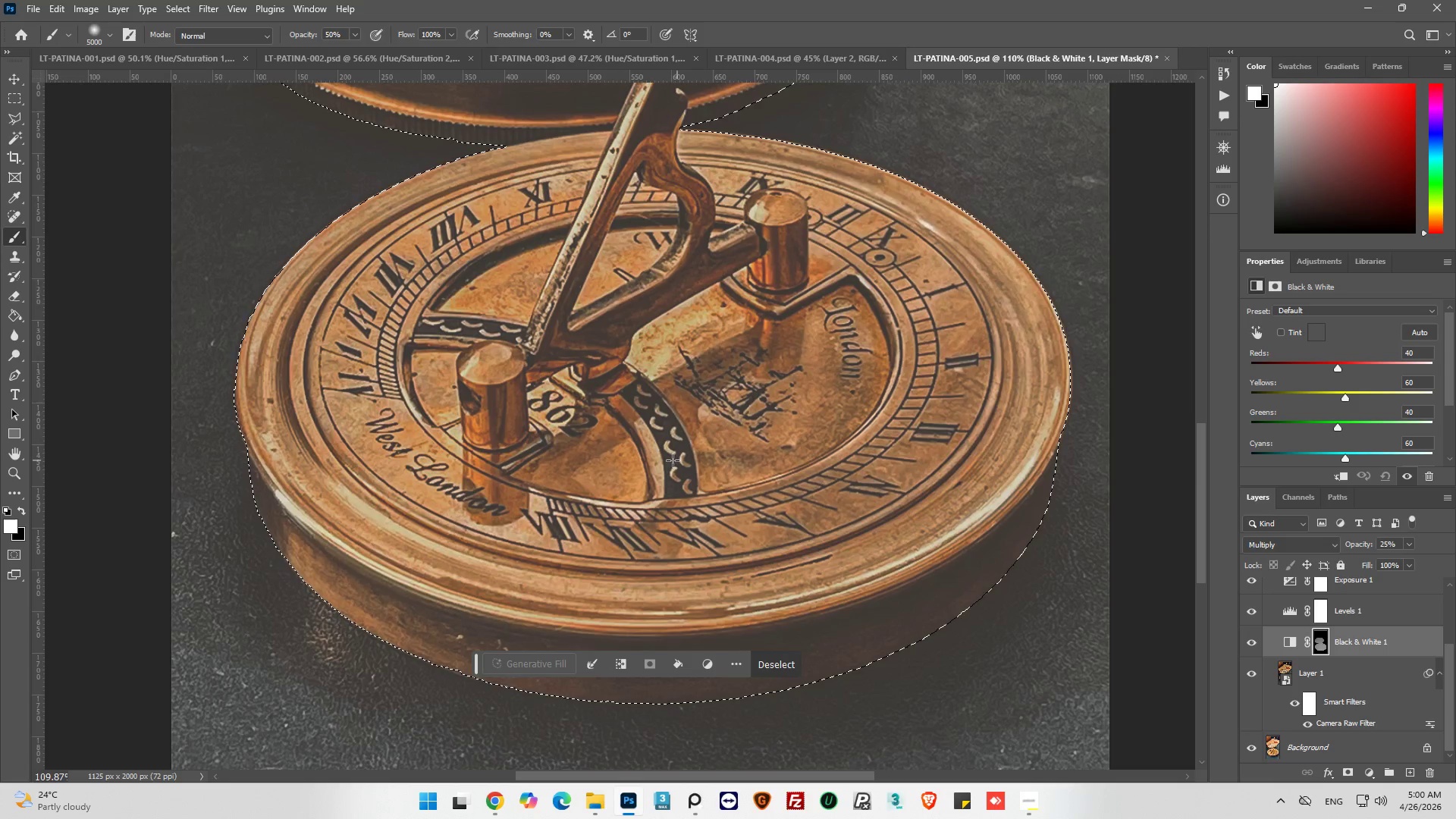 
scroll: coordinate [724, 409], scroll_direction: up, amount: 17.0
 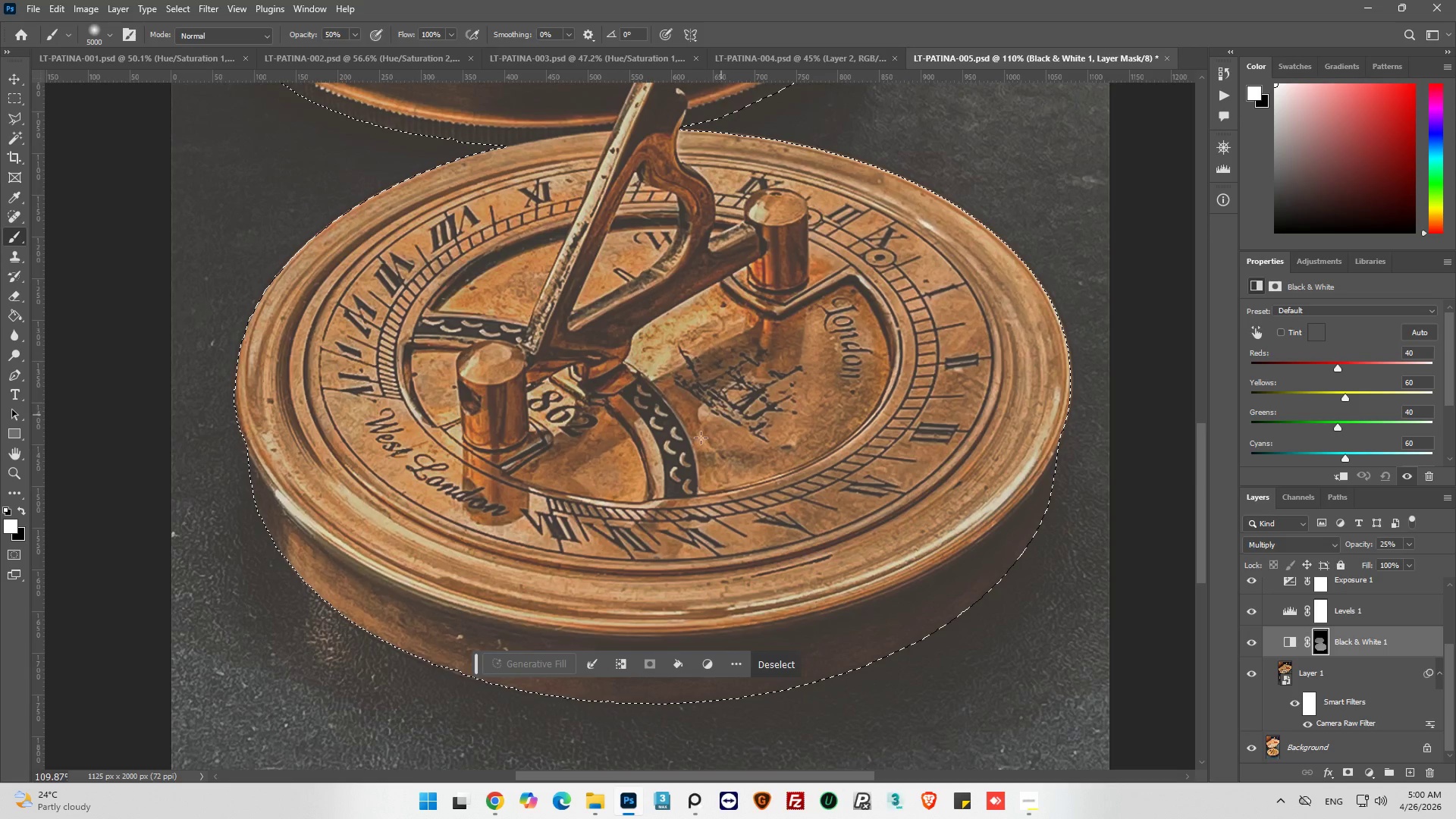 
left_click_drag(start_coordinate=[673, 460], to_coordinate=[673, 452])
 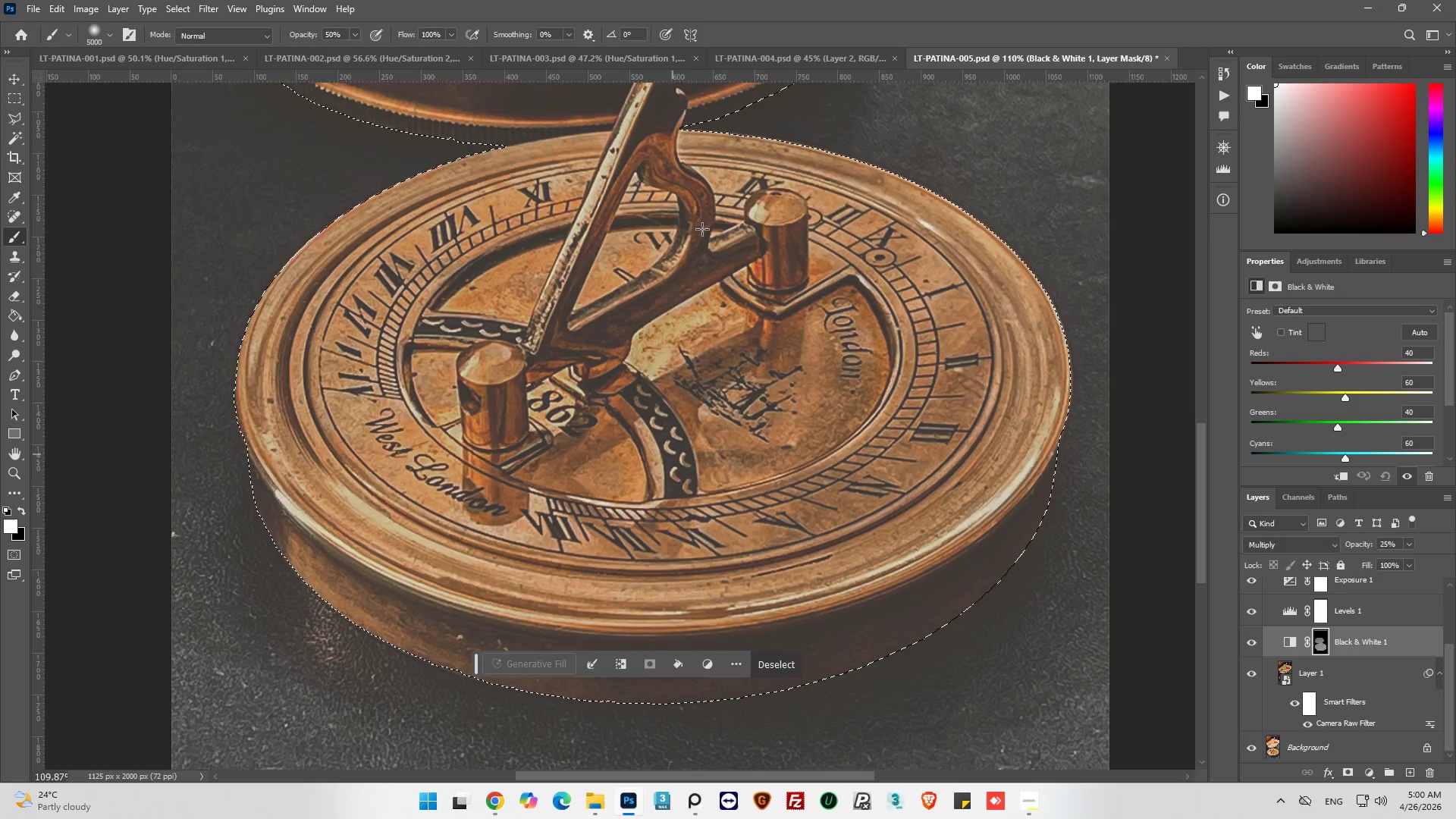 
scroll: coordinate [557, 249], scroll_direction: up, amount: 13.0
 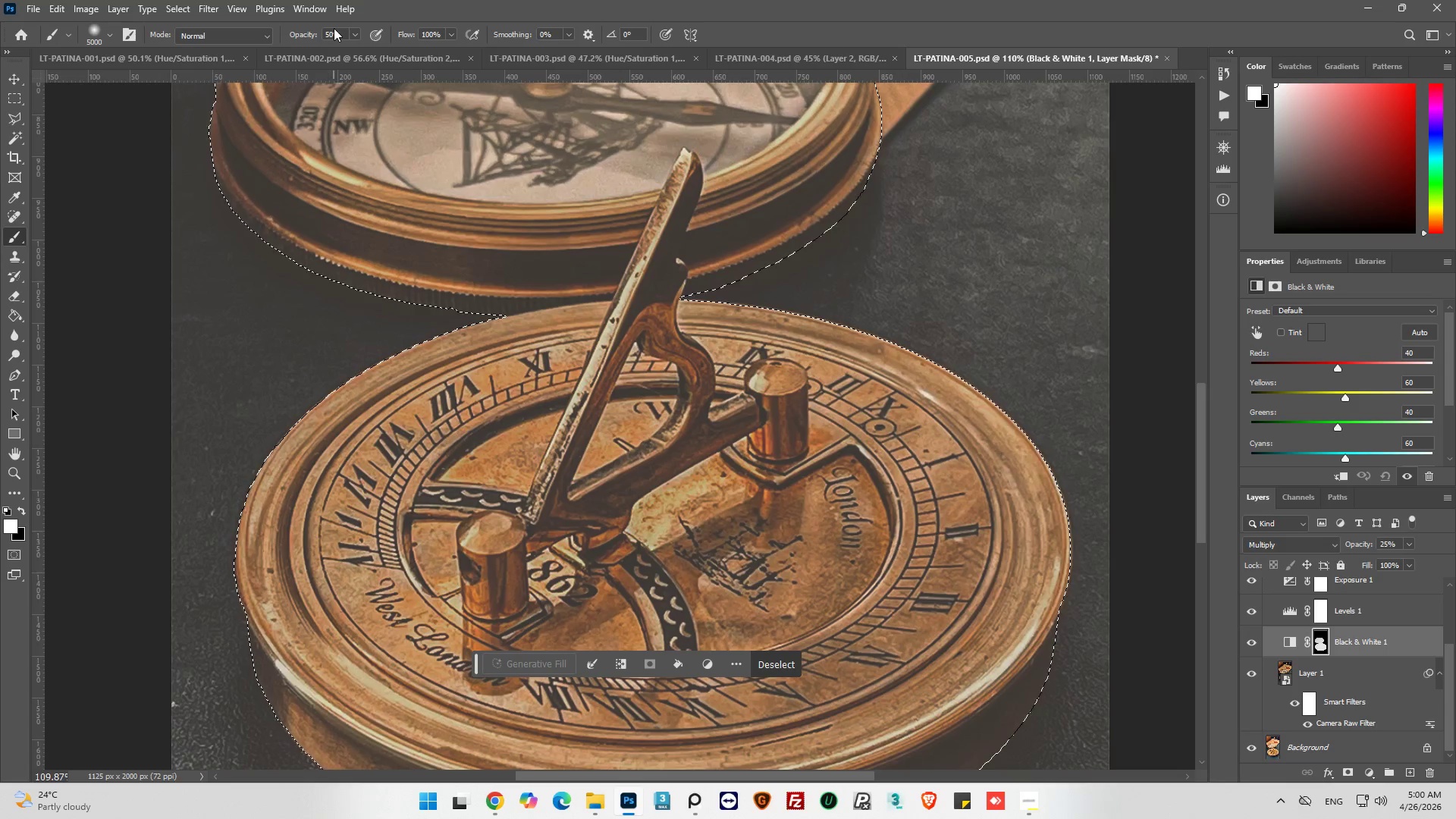 
double_click([334, 32])
 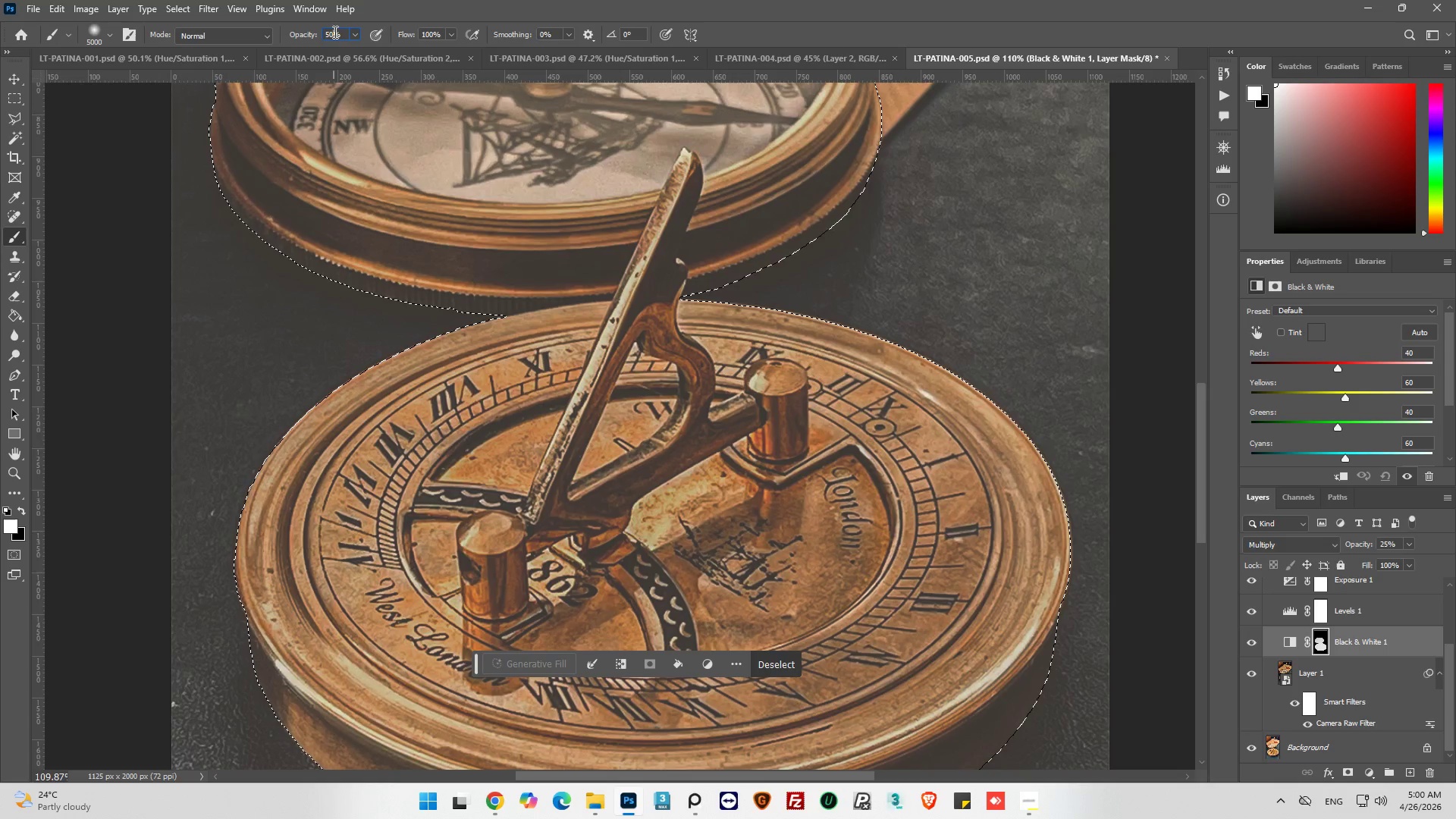 
triple_click([334, 32])
 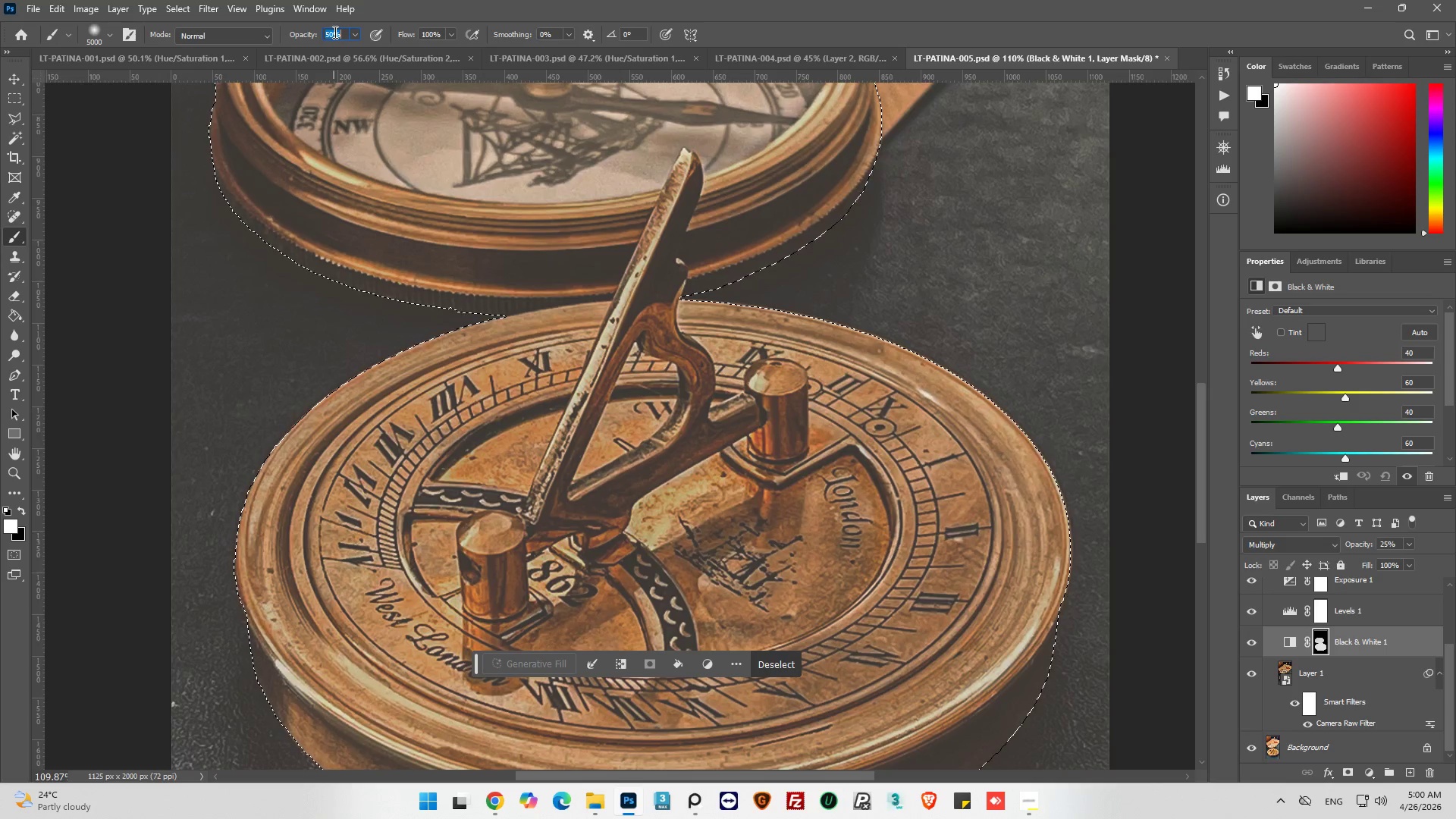 
type(100)
 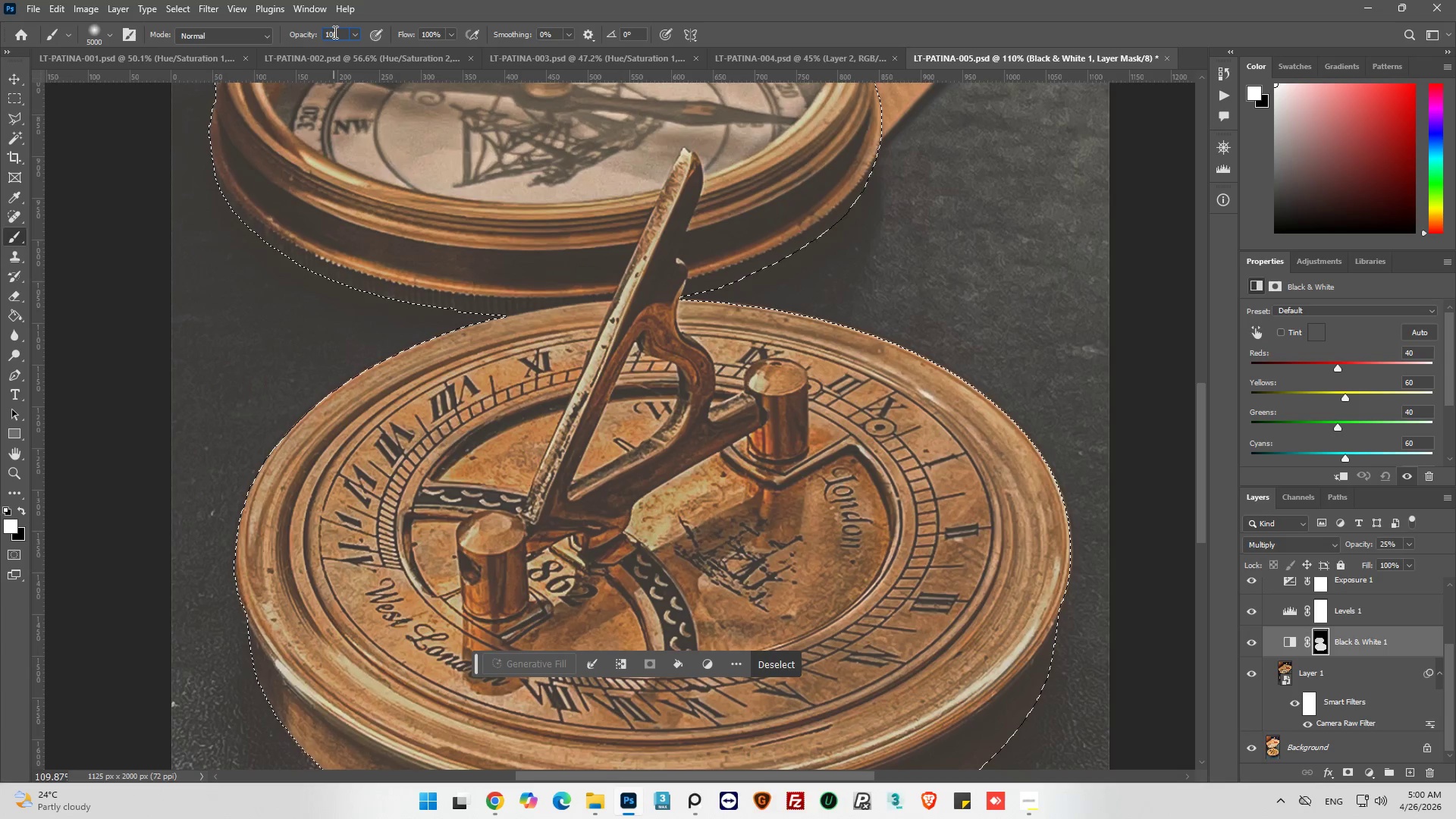 
key(Enter)
 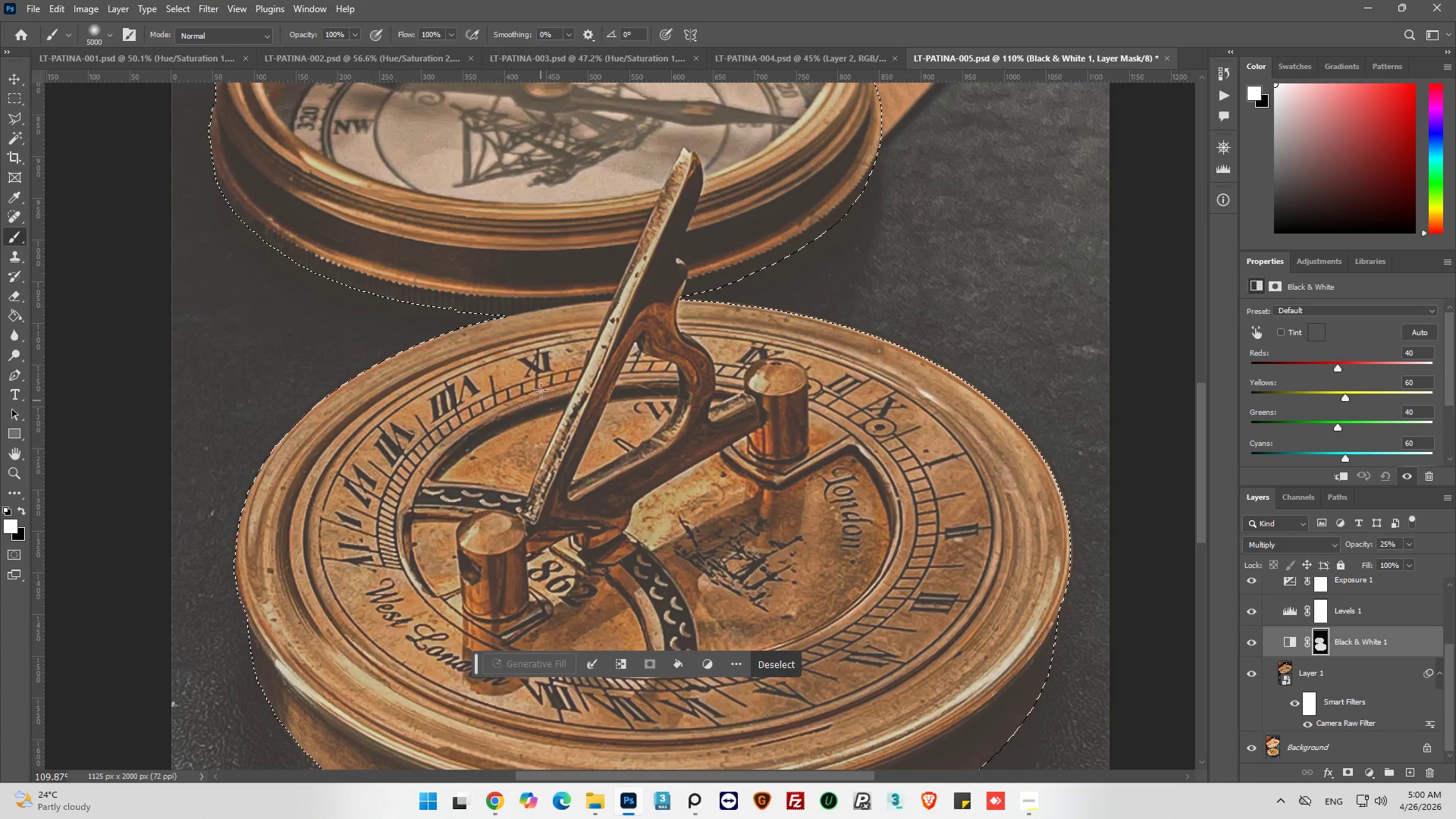 
left_click_drag(start_coordinate=[548, 374], to_coordinate=[582, 214])
 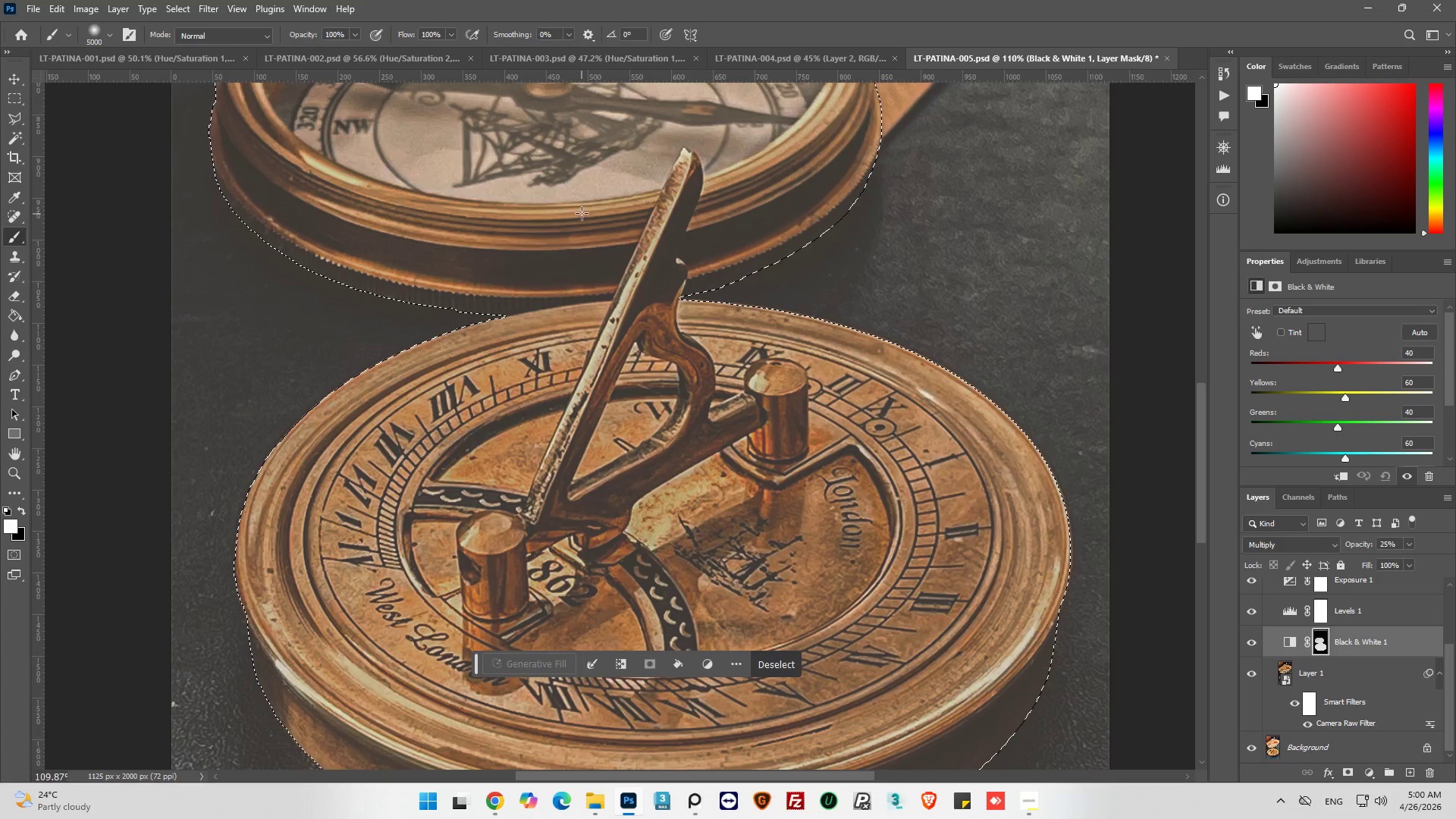 
scroll: coordinate [582, 213], scroll_direction: up, amount: 8.0
 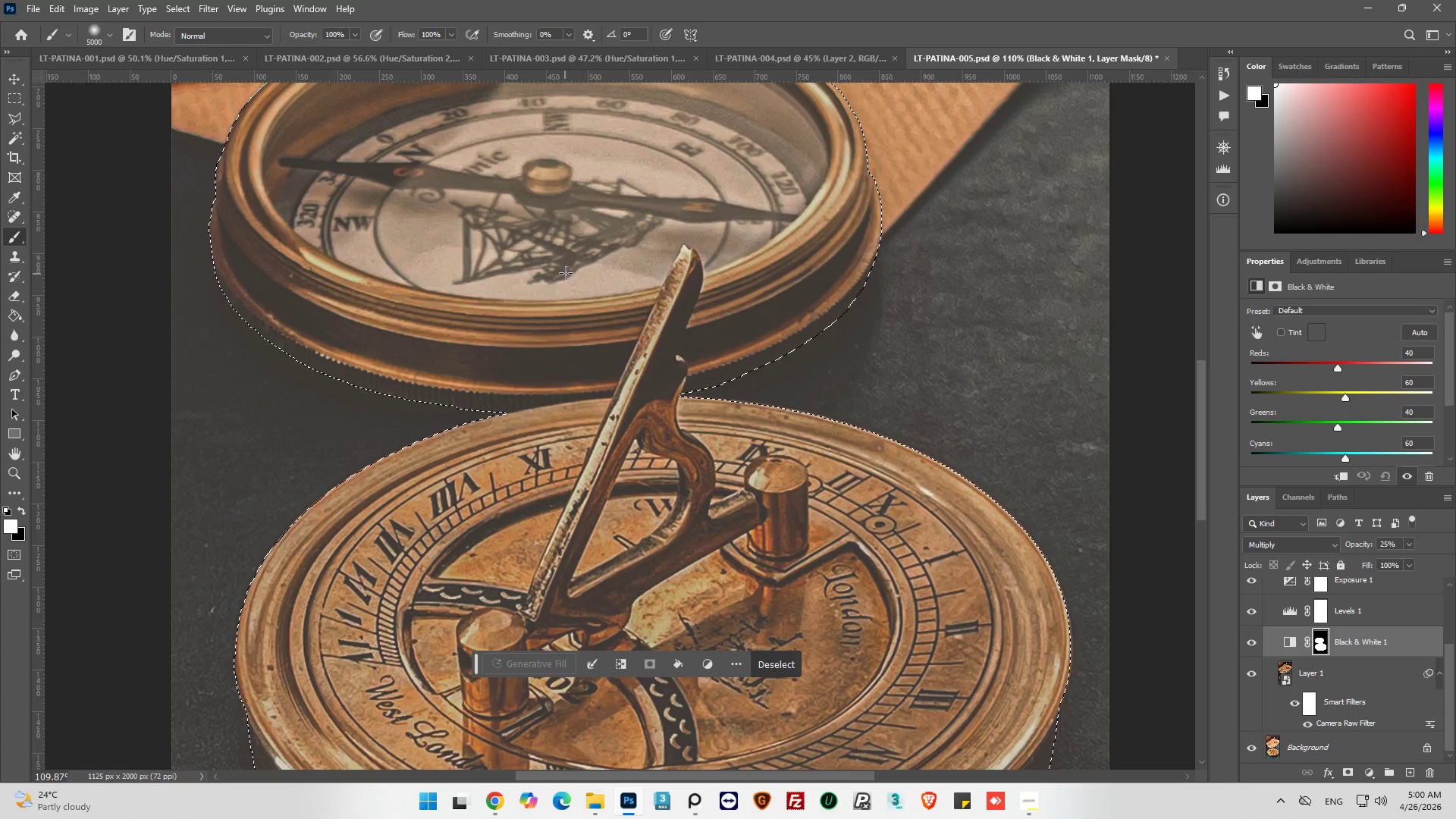 
left_click_drag(start_coordinate=[566, 277], to_coordinate=[556, 322])
 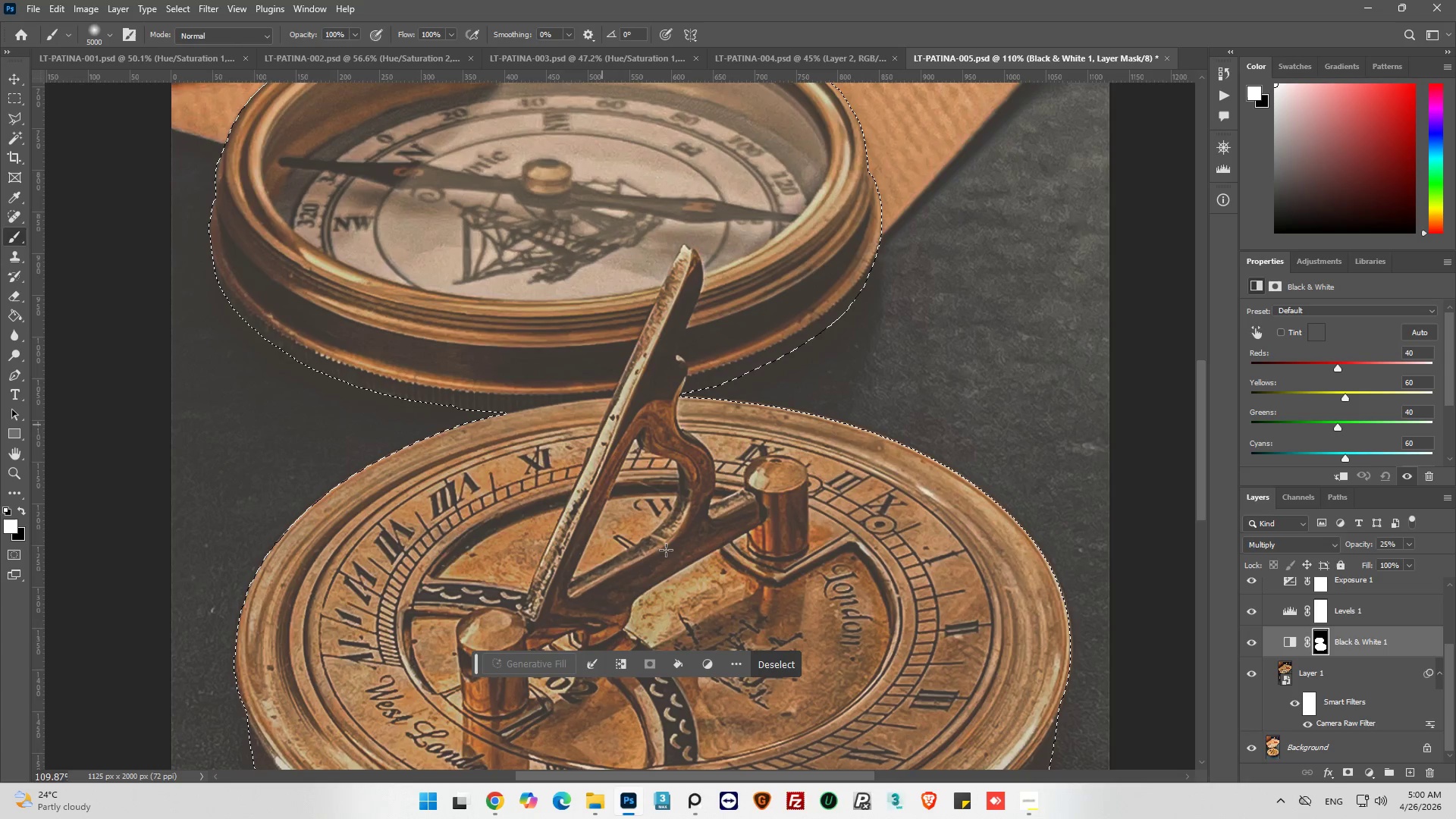 
left_click_drag(start_coordinate=[704, 597], to_coordinate=[704, 612])
 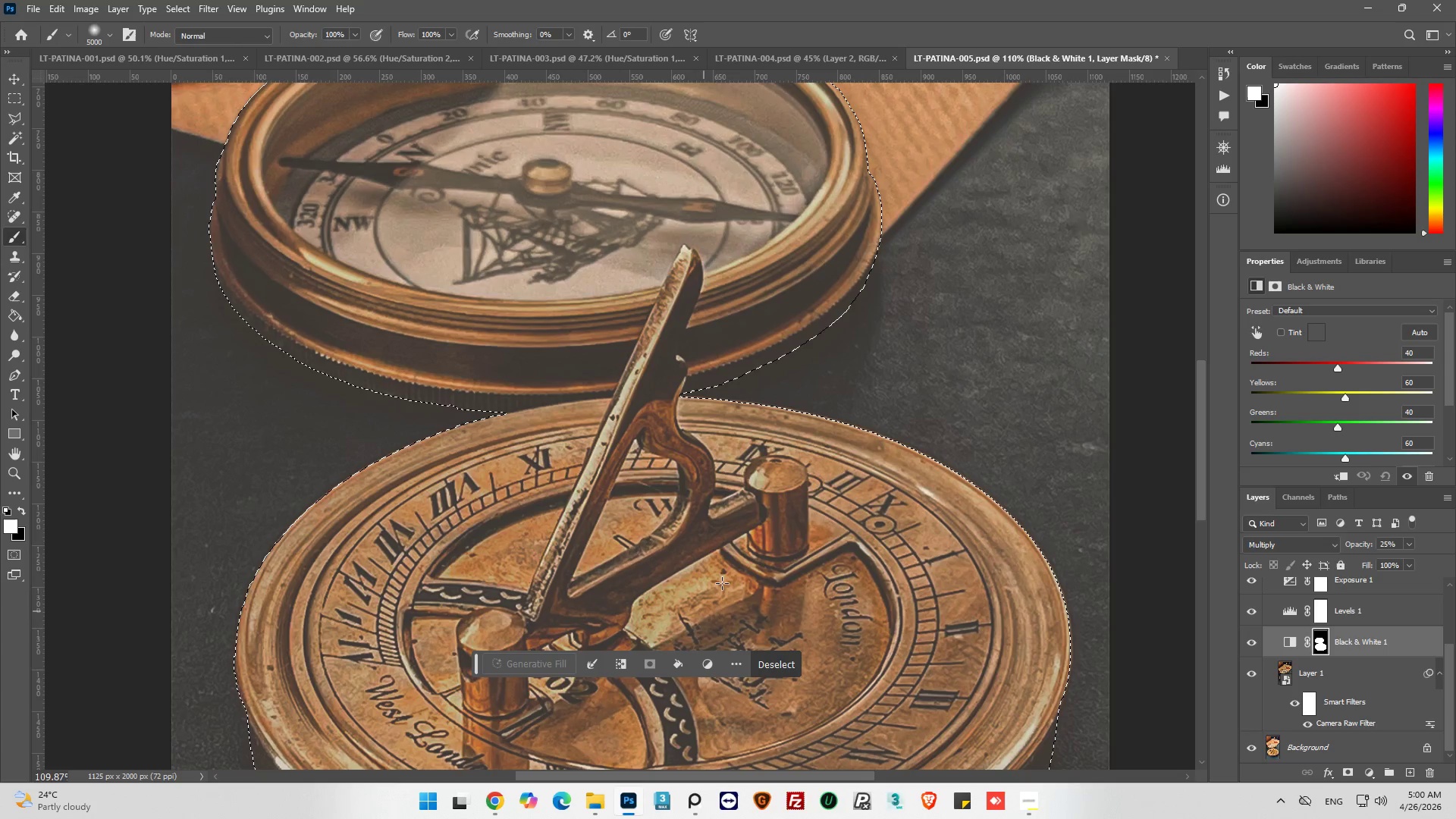 